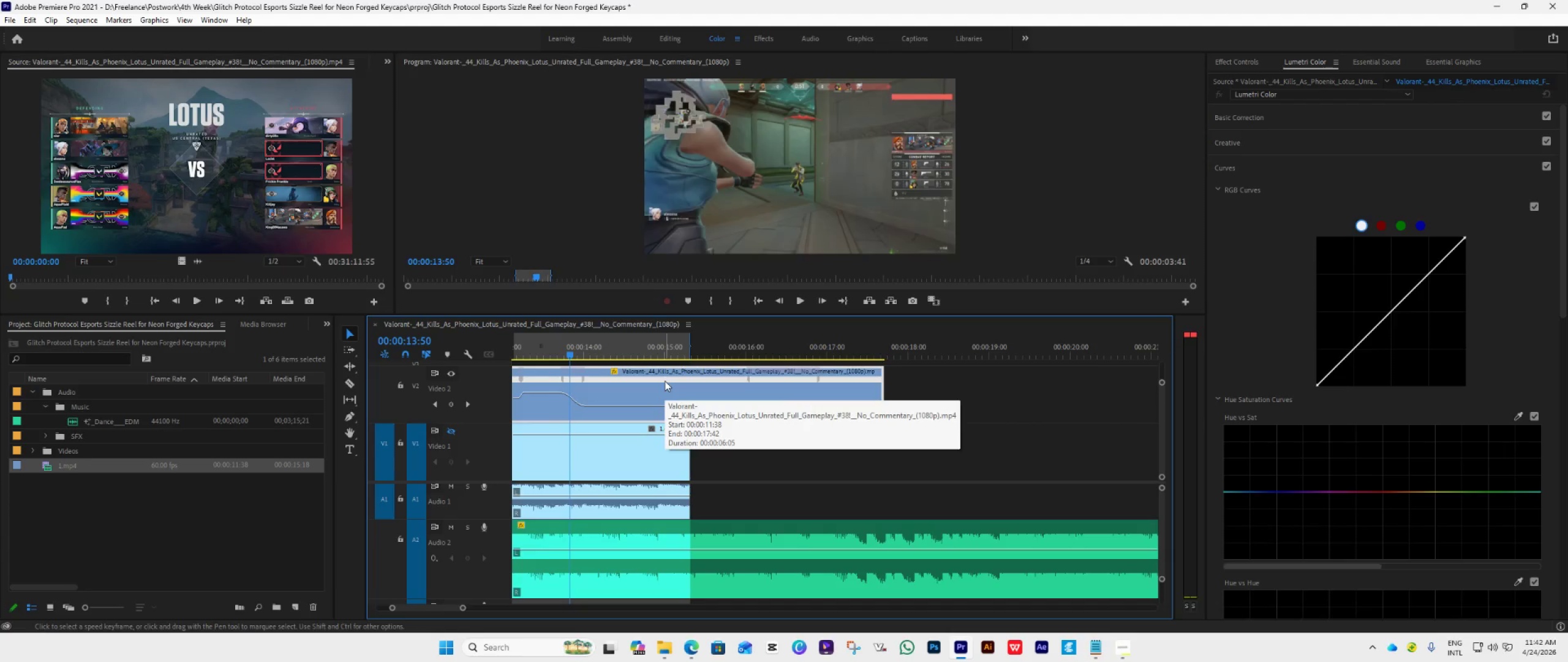 
key(ArrowRight)
 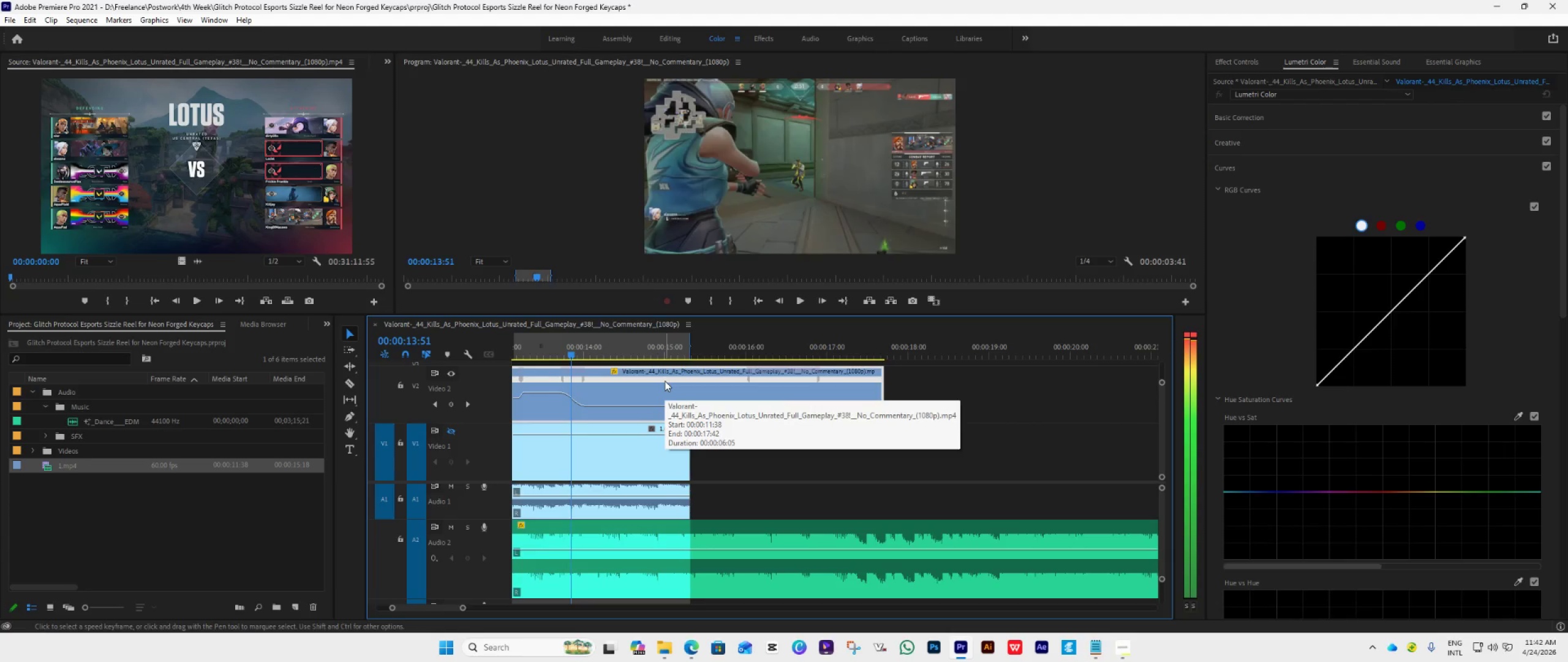 
key(ArrowRight)
 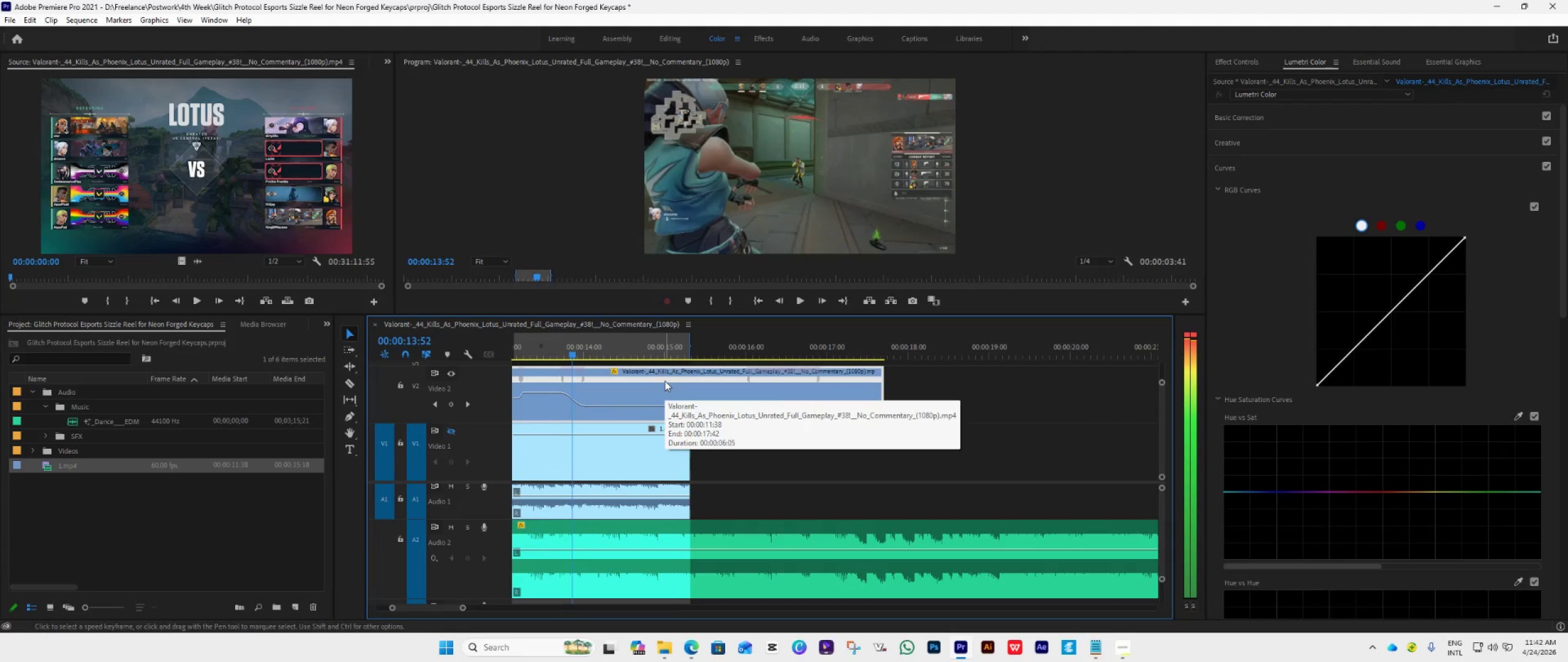 
key(ArrowRight)
 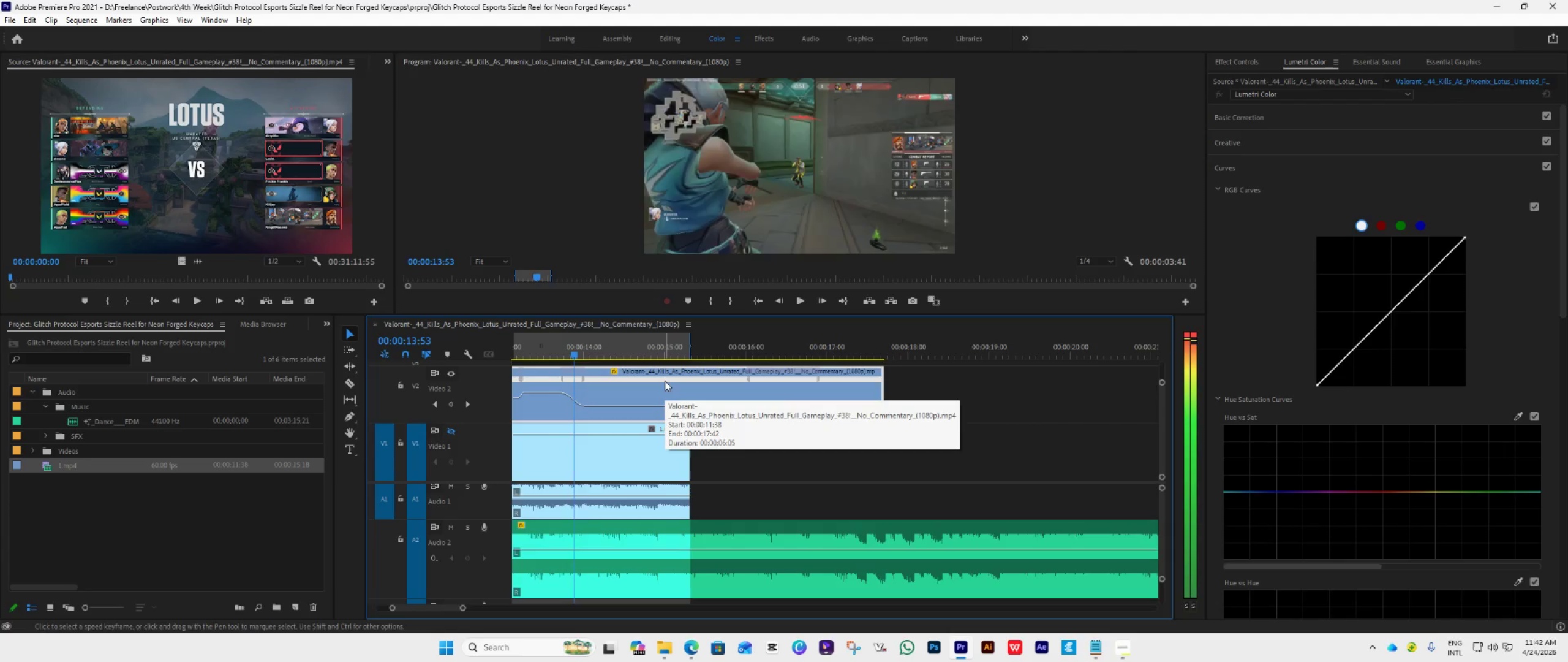 
key(ArrowRight)
 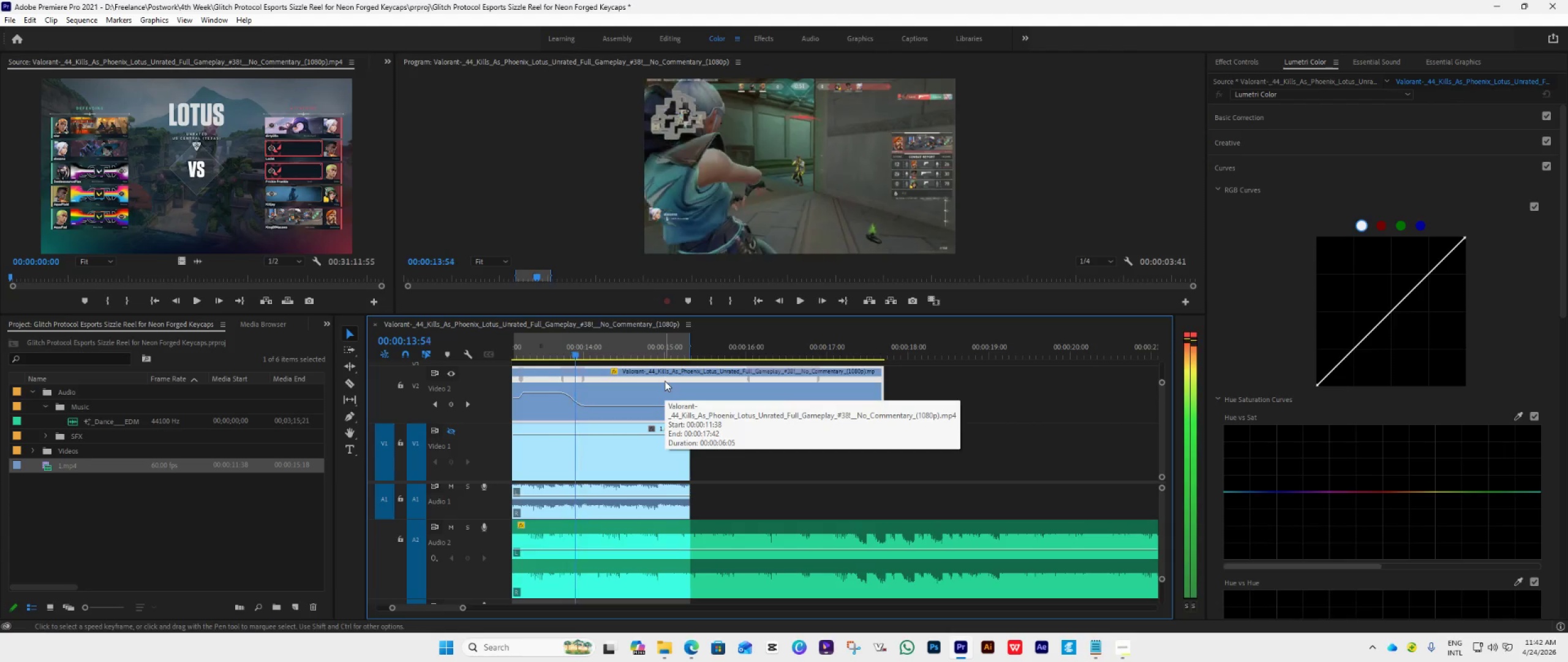 
key(ArrowRight)
 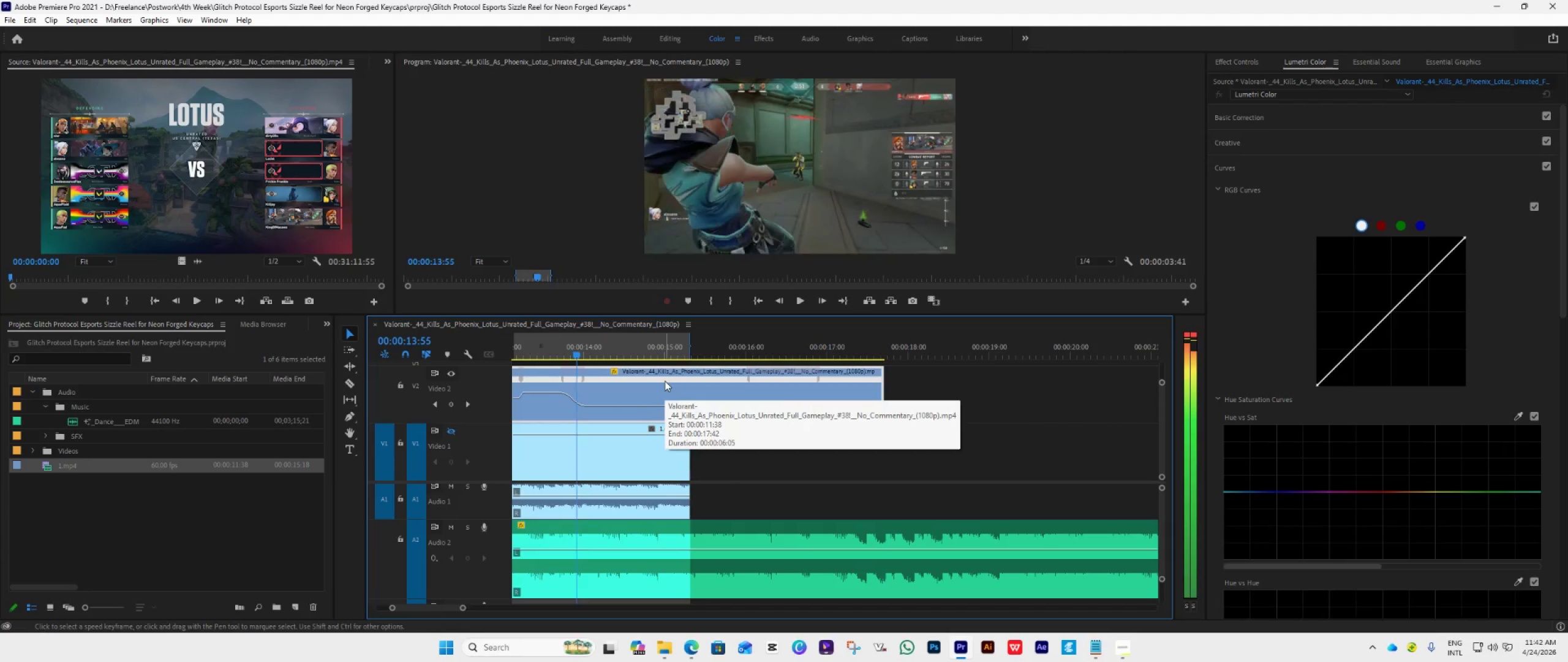 
key(ArrowRight)
 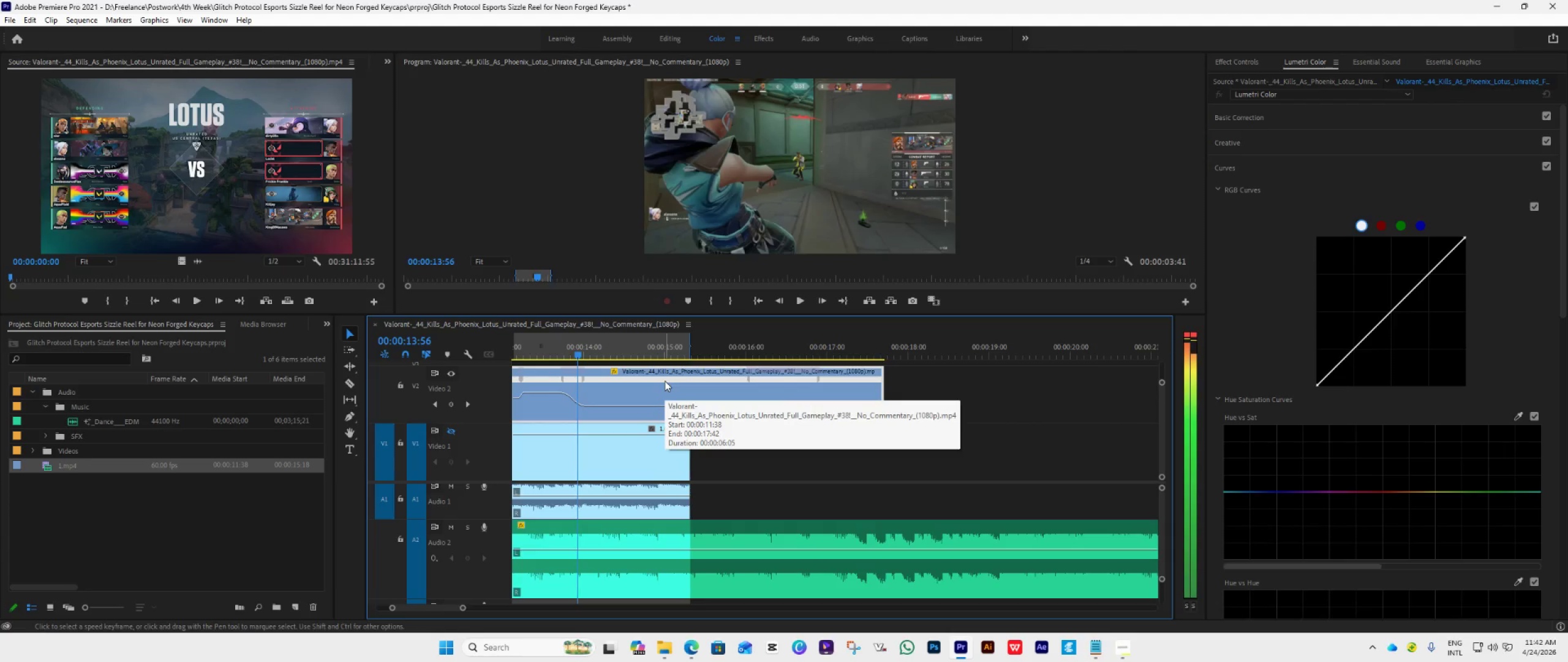 
key(ArrowRight)
 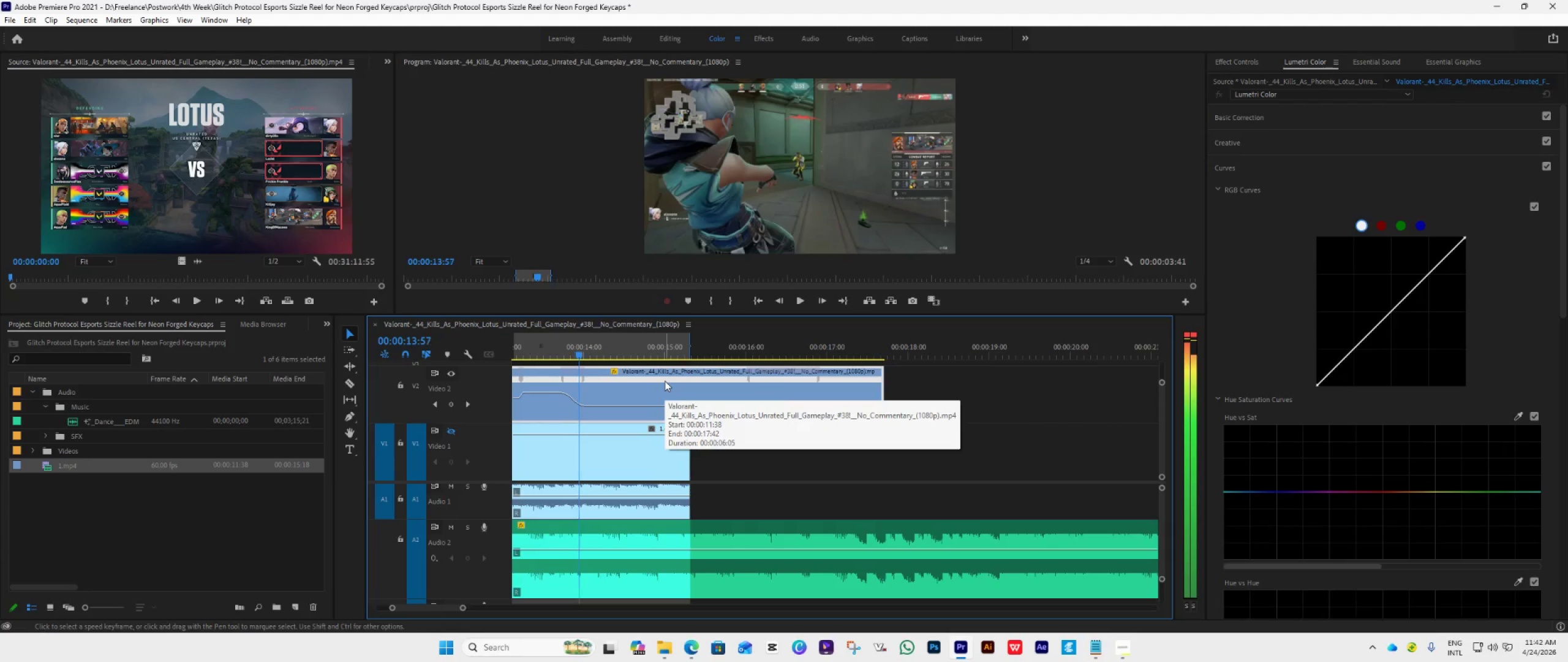 
key(ArrowRight)
 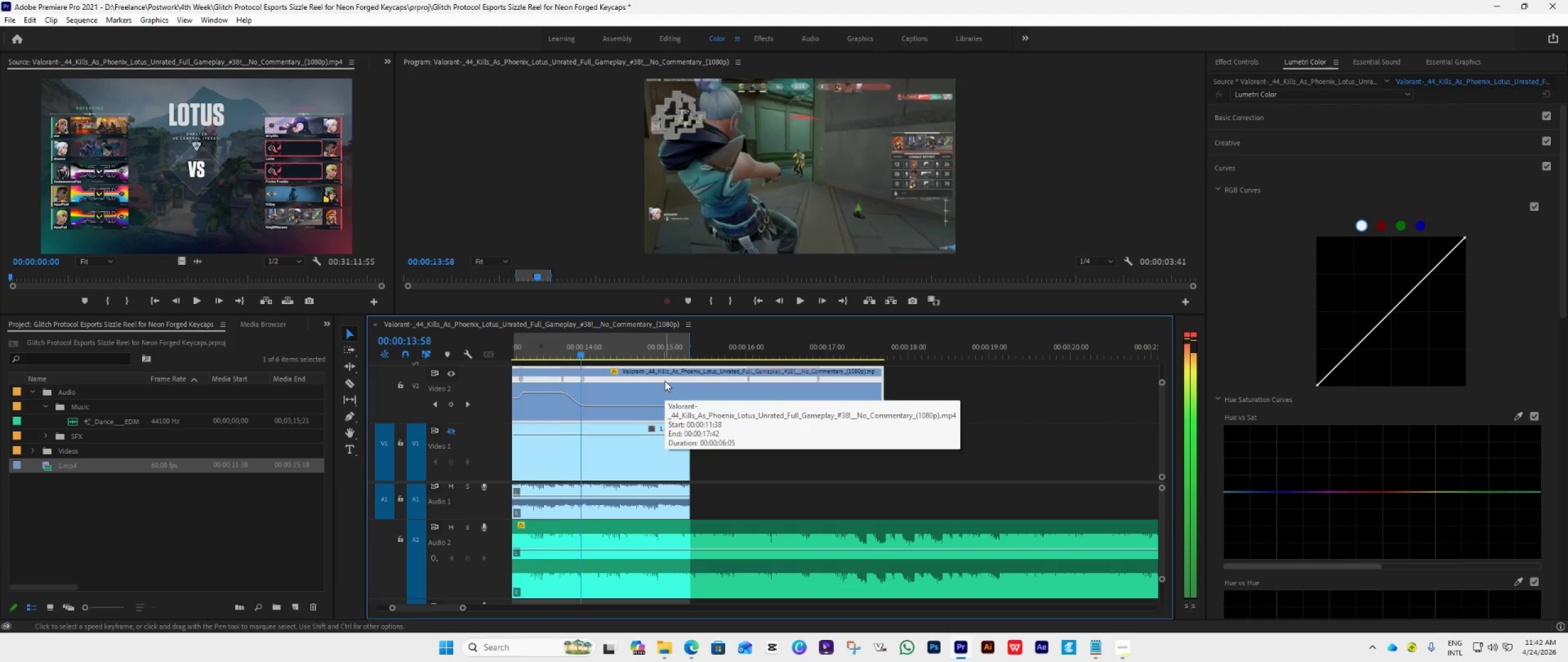 
key(ArrowRight)
 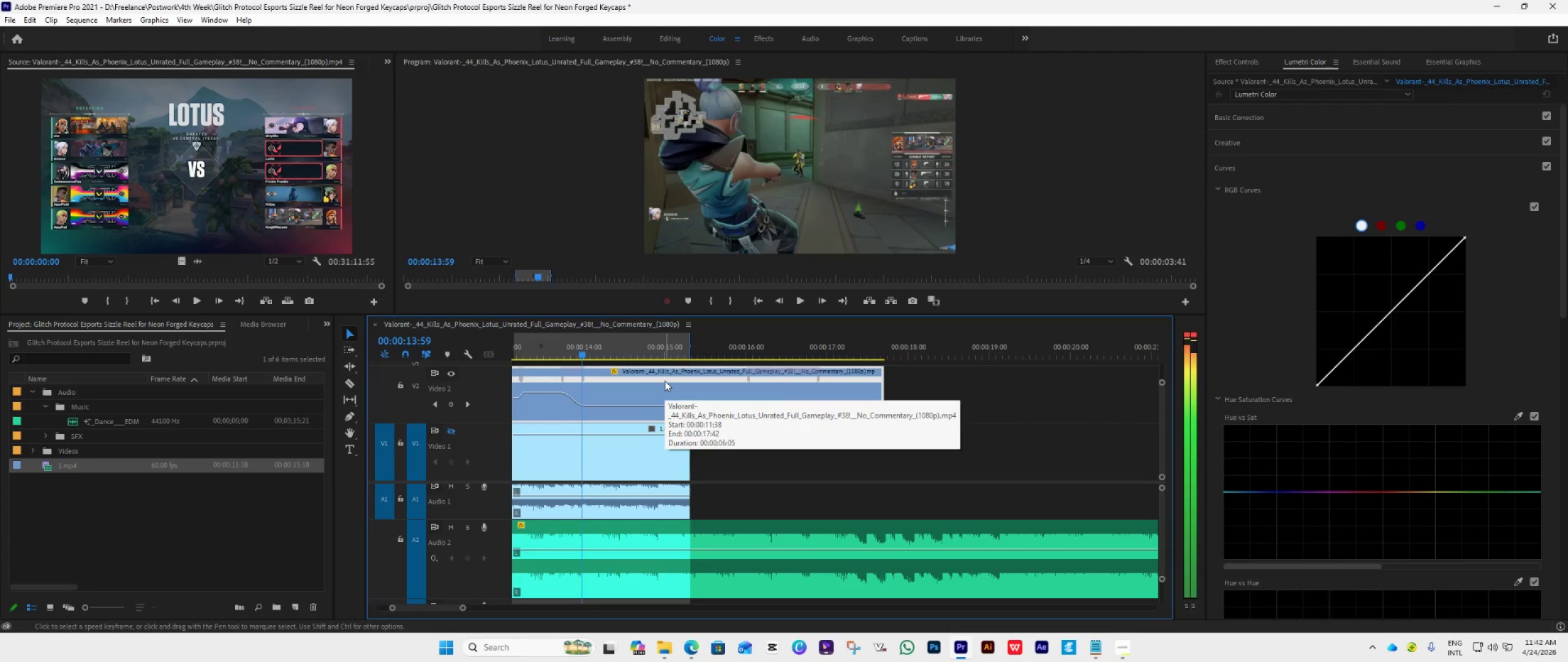 
key(ArrowRight)
 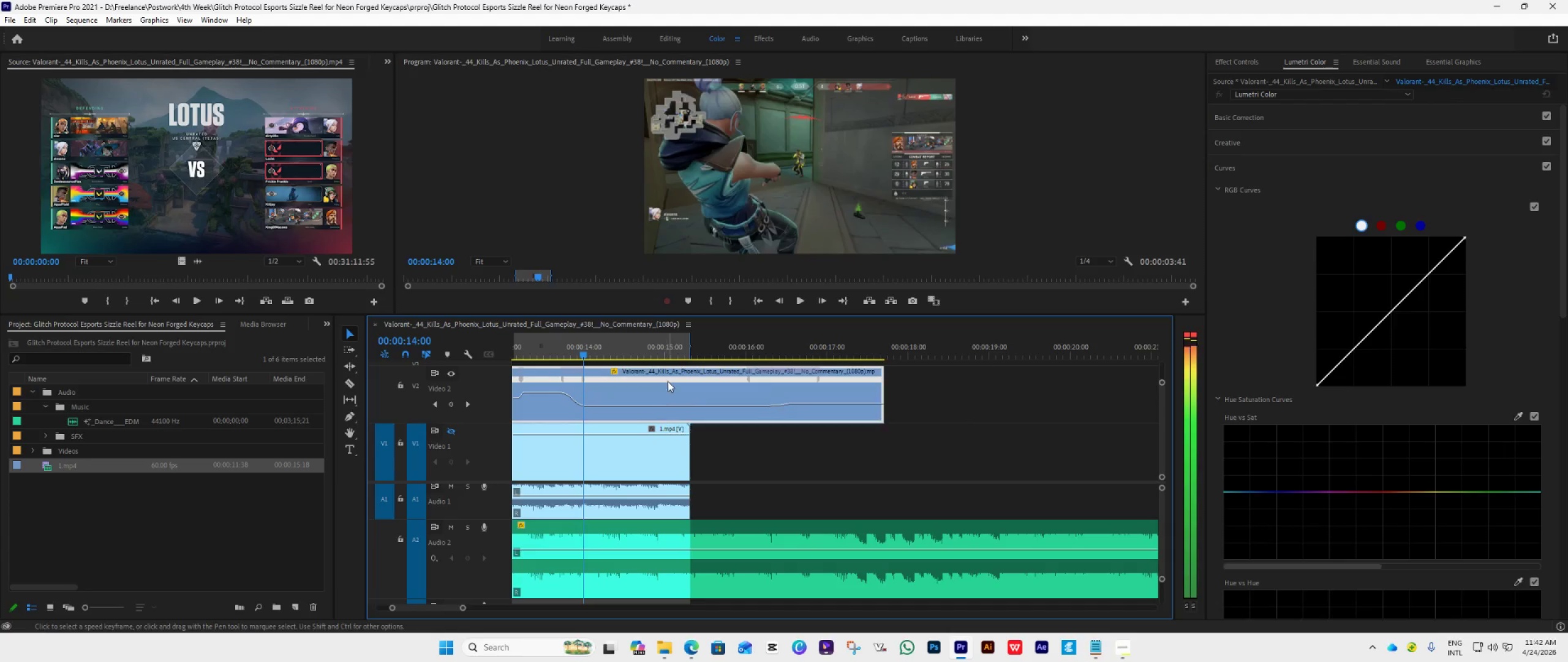 
key(ArrowRight)
 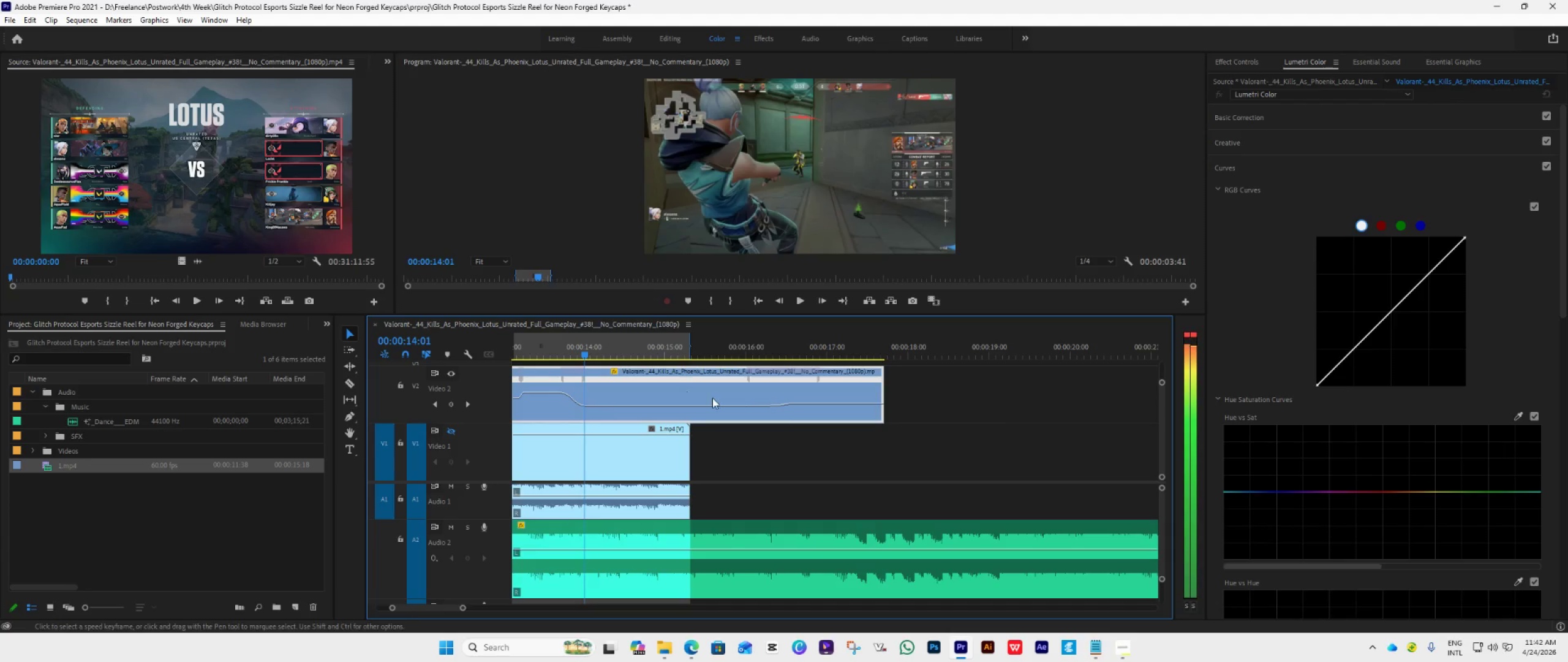 
key(ArrowRight)
 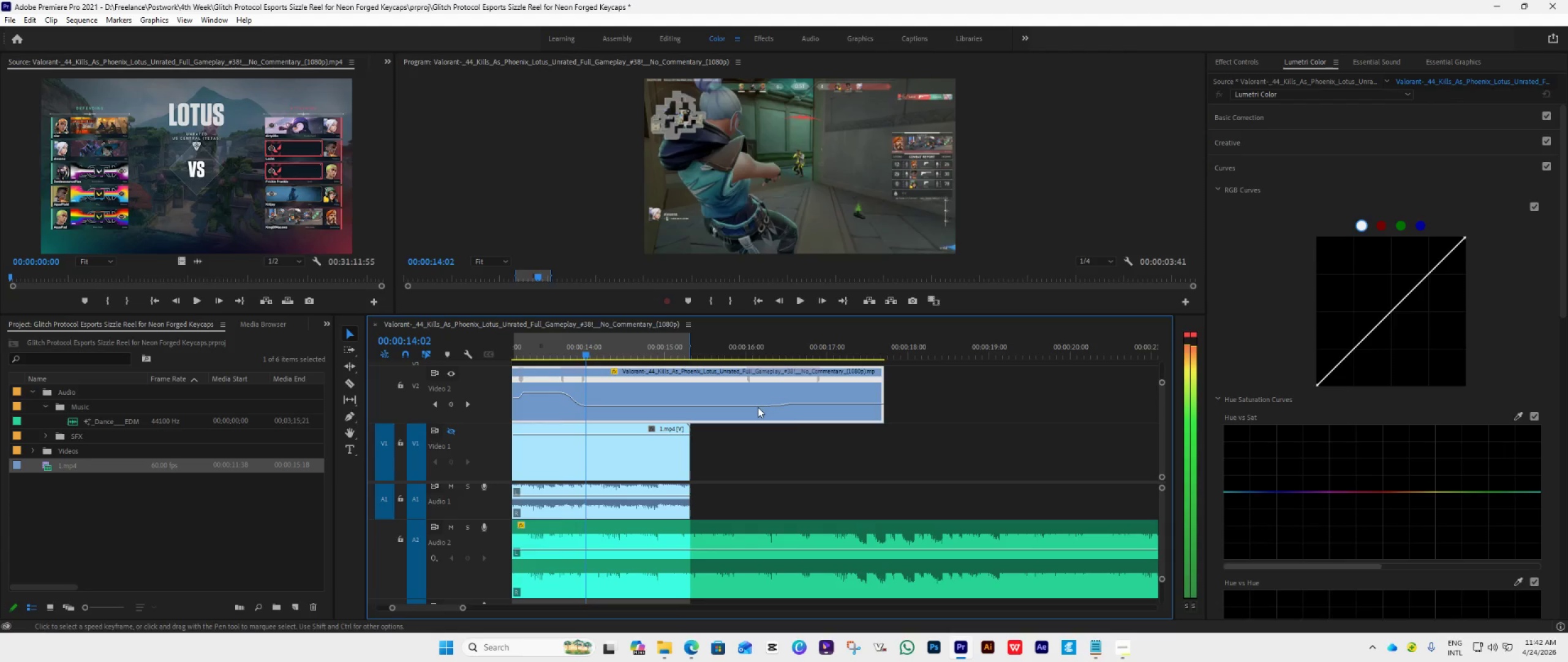 
key(ArrowRight)
 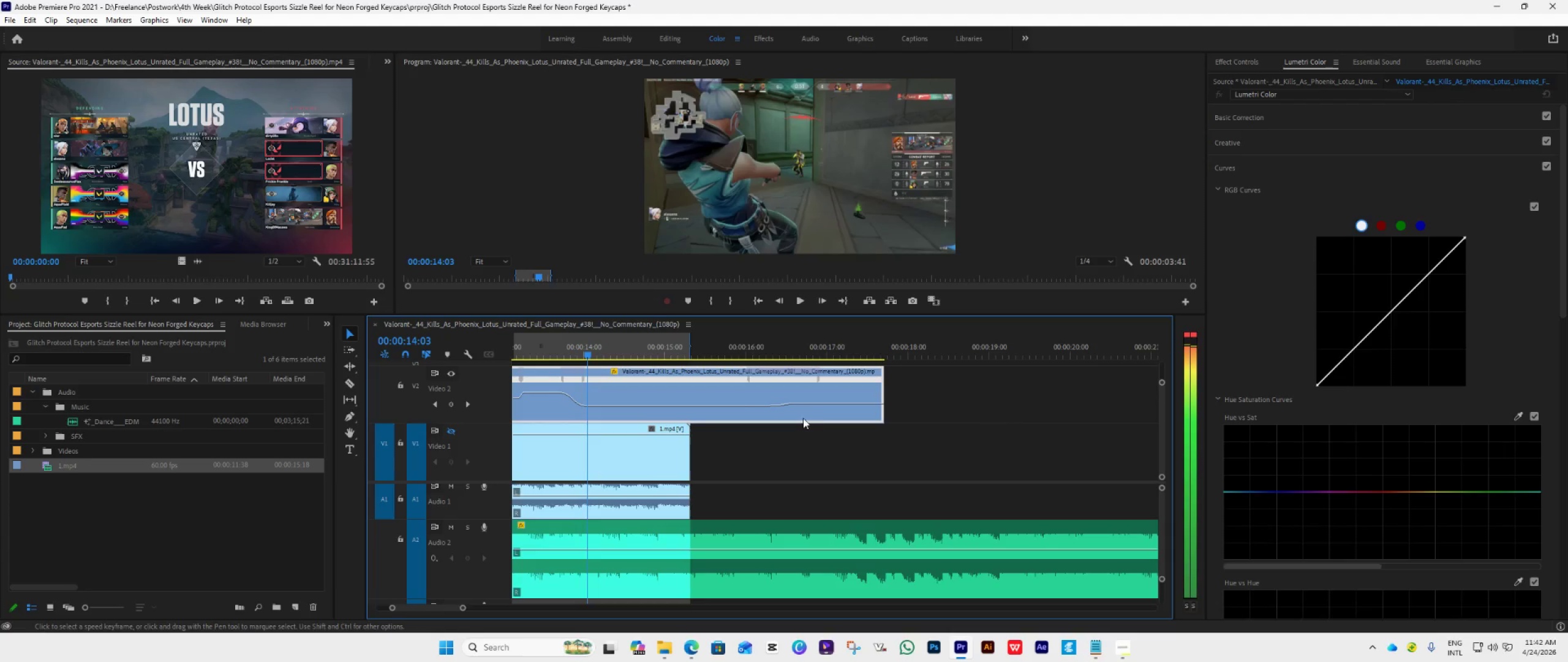 
key(ArrowRight)
 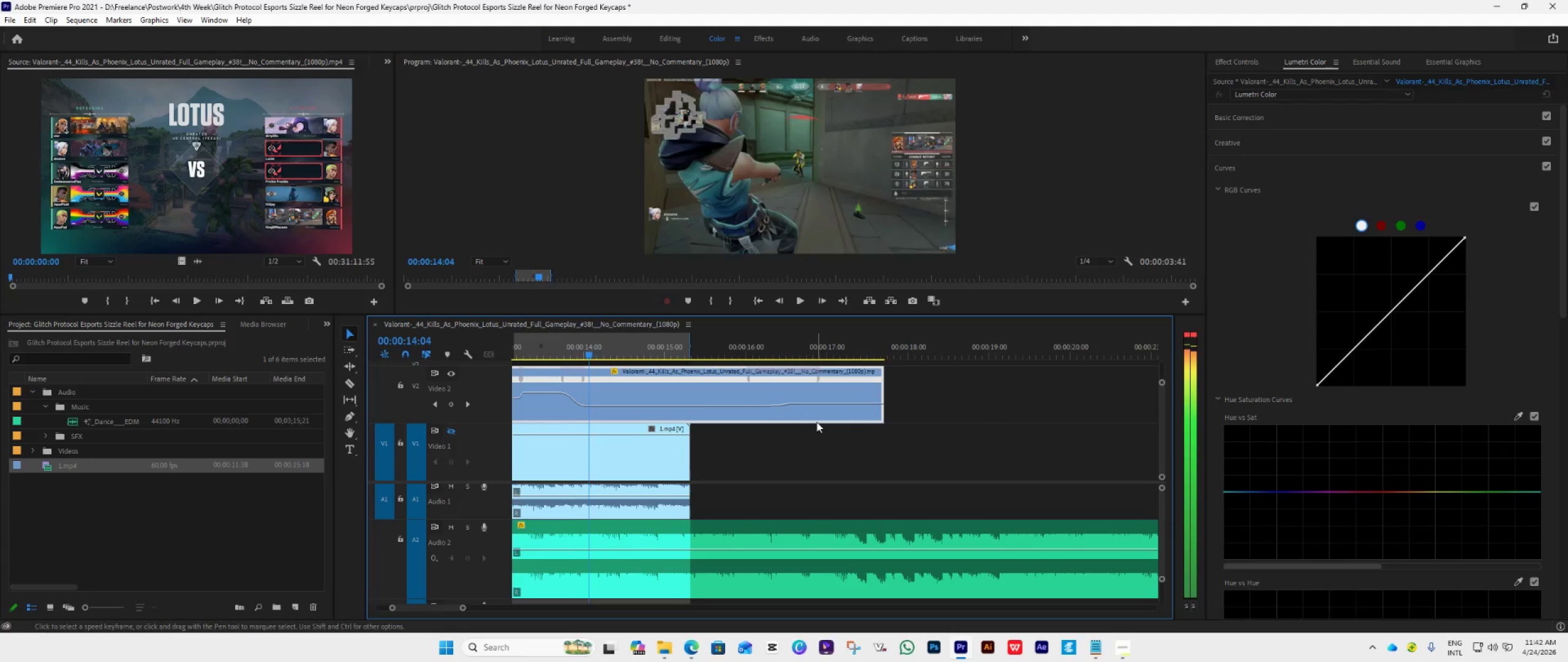 
key(ArrowRight)
 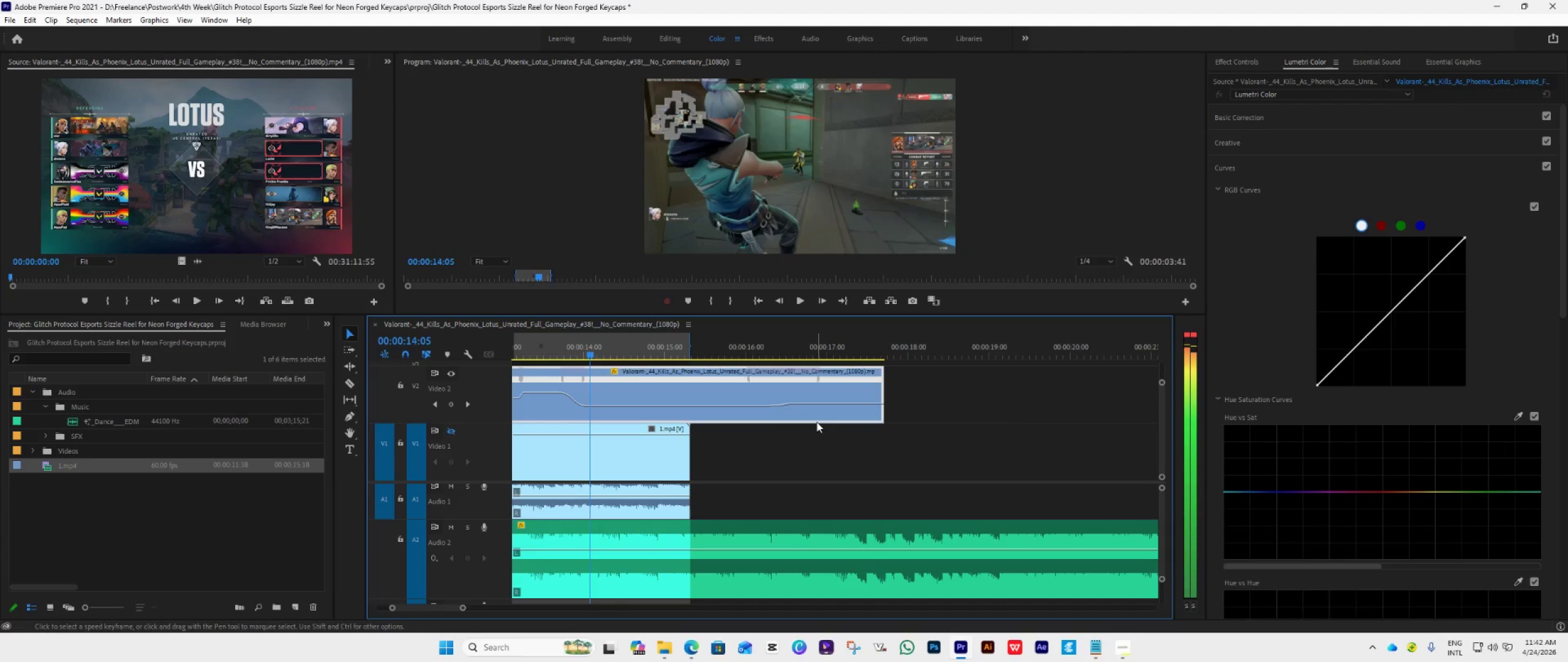 
key(ArrowRight)
 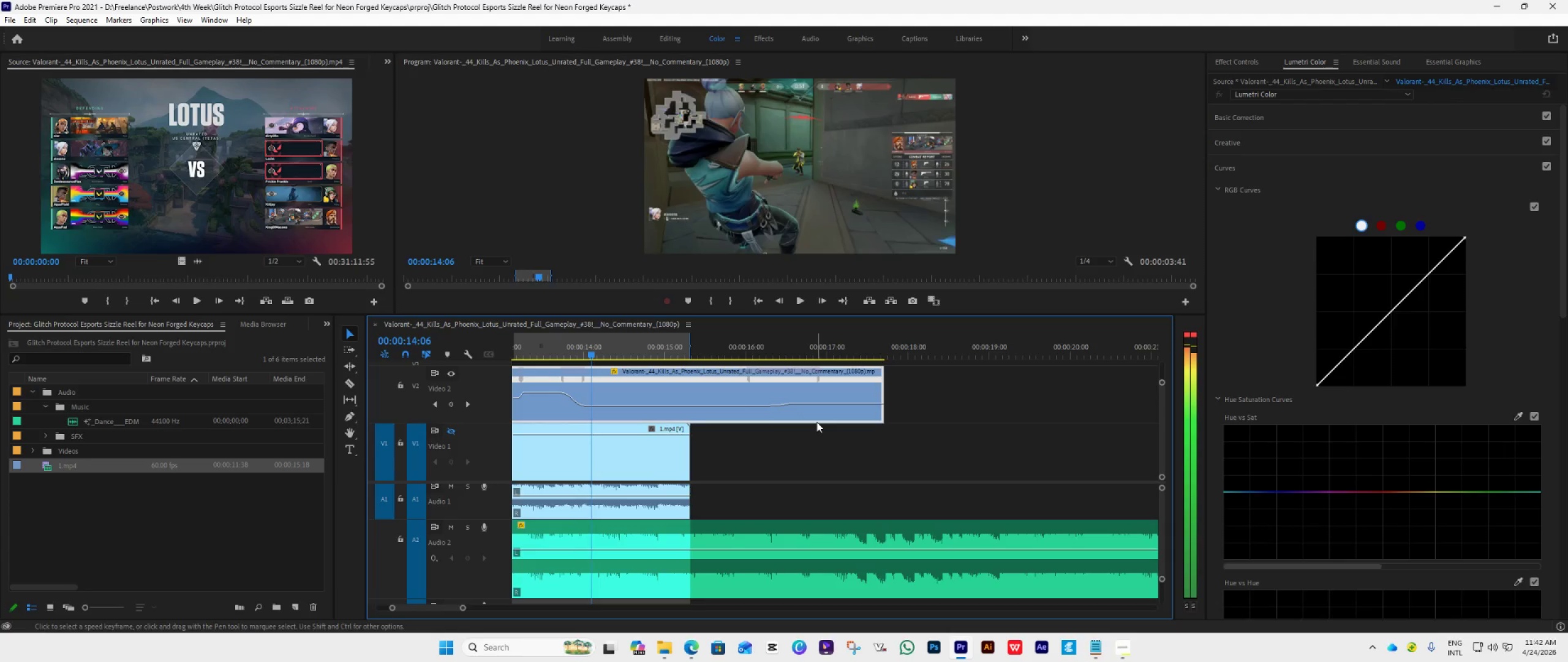 
key(ArrowRight)
 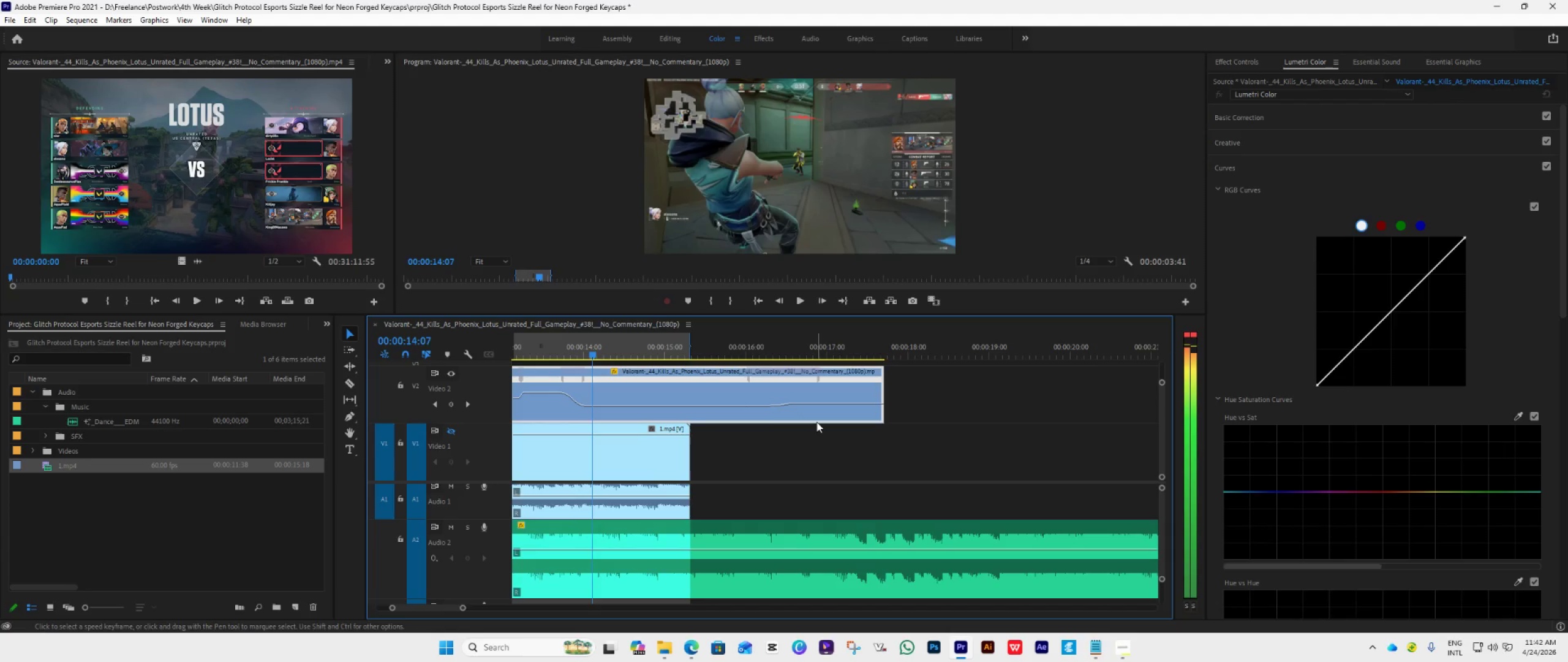 
key(ArrowRight)
 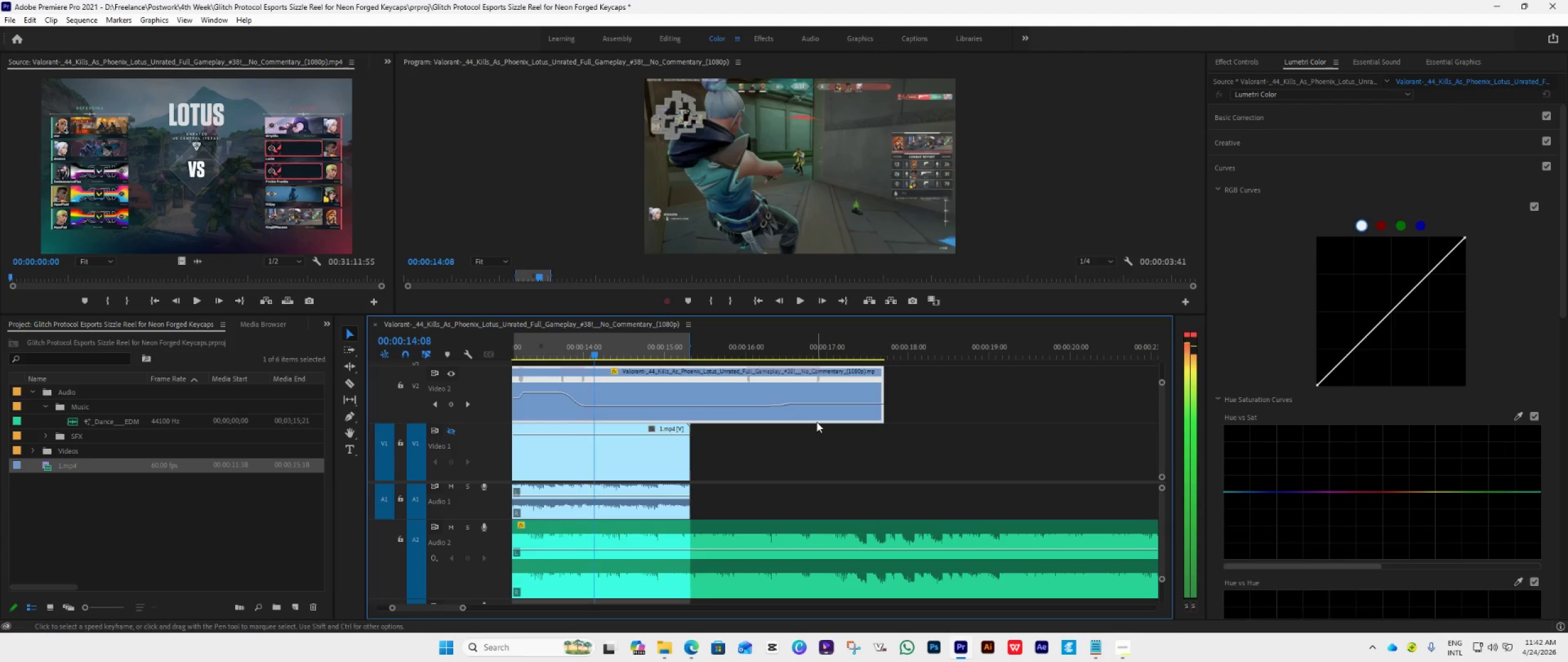 
key(ArrowRight)
 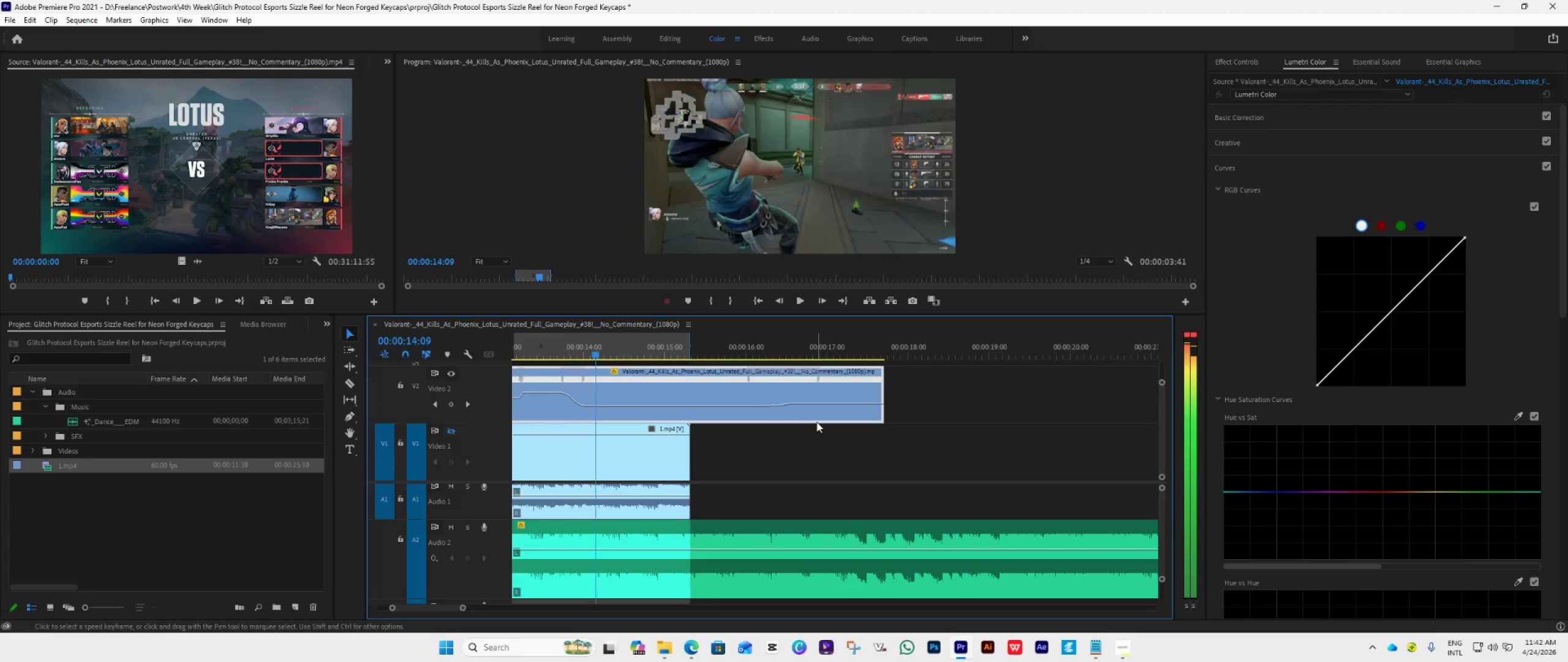 
key(ArrowRight)
 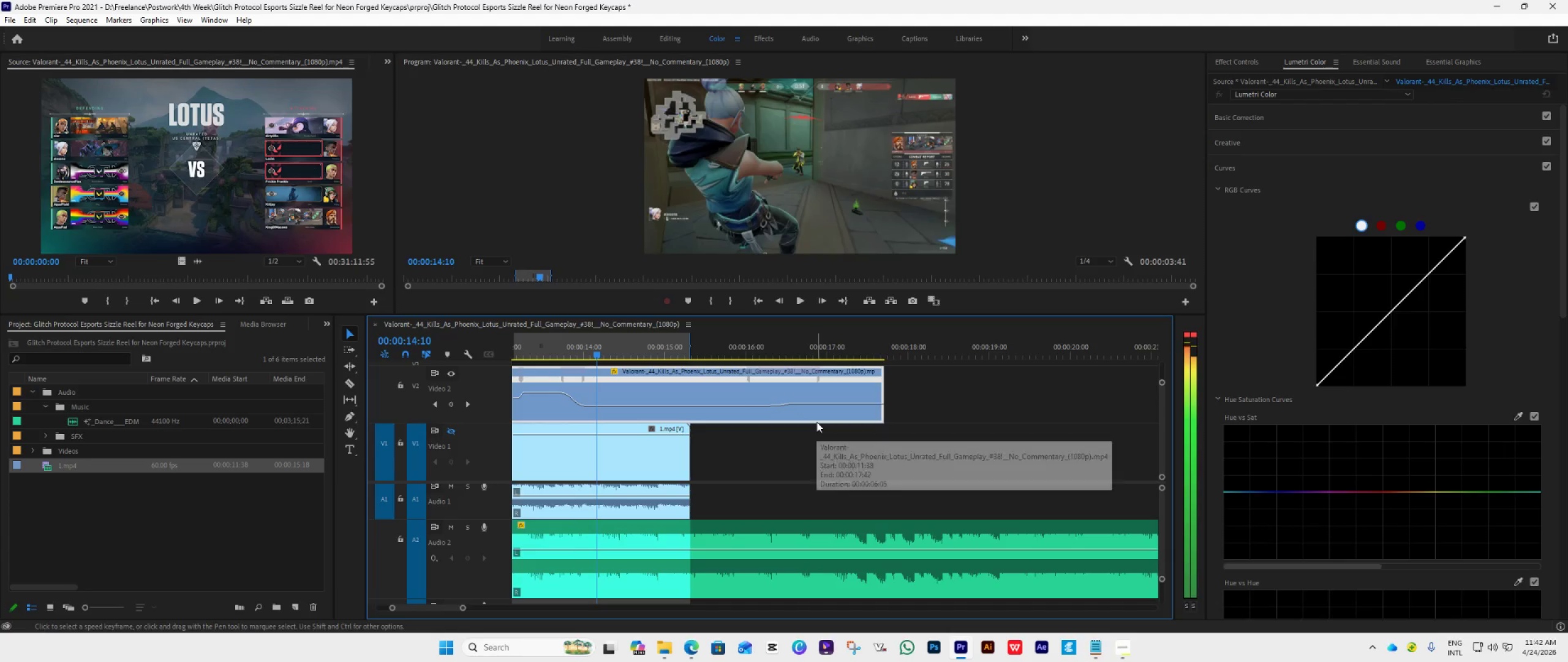 
key(ArrowRight)
 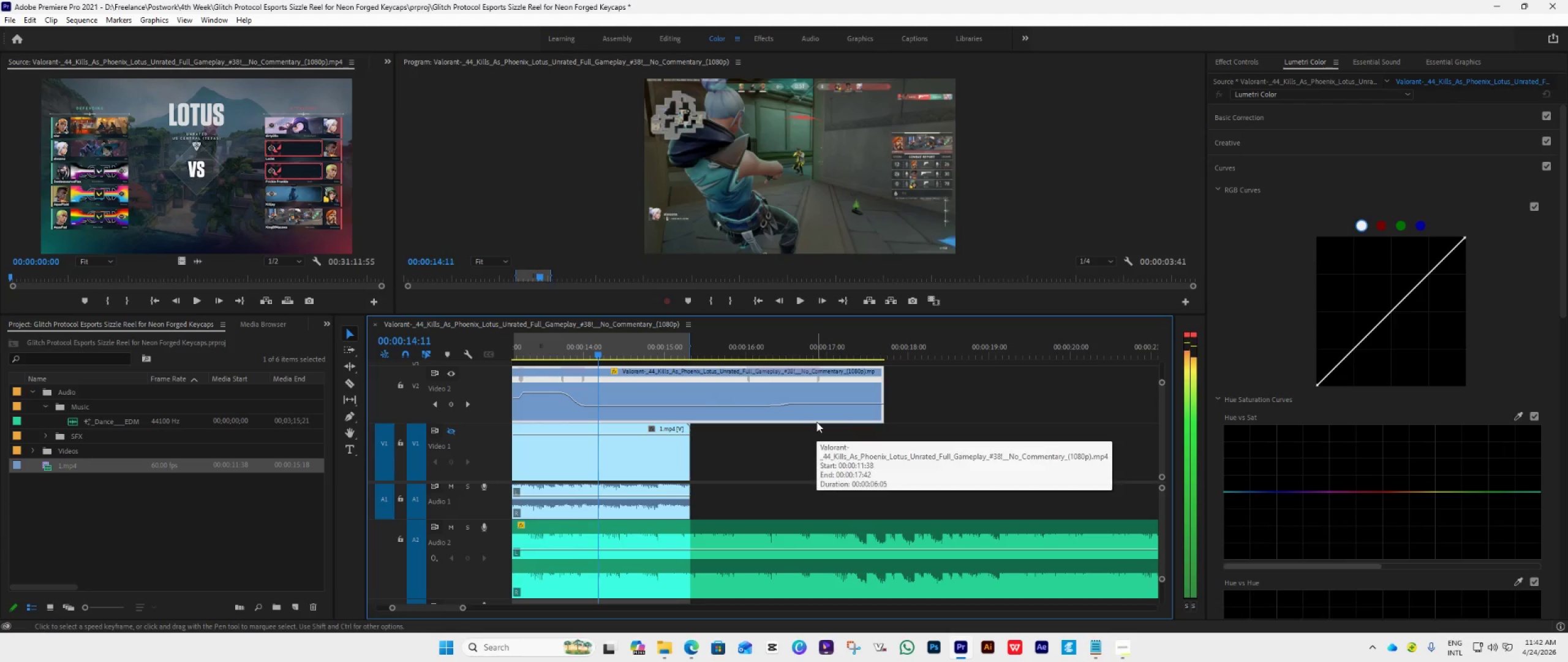 
key(ArrowRight)
 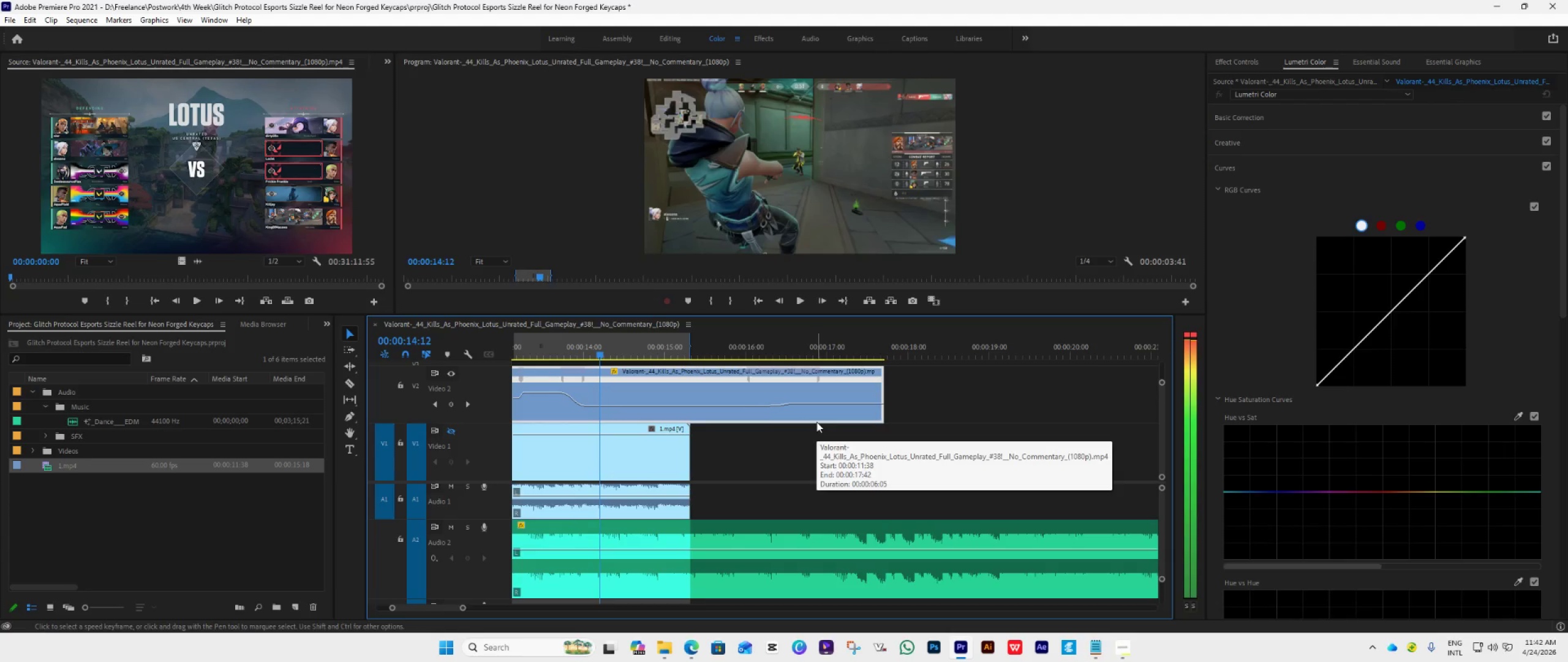 
key(ArrowRight)
 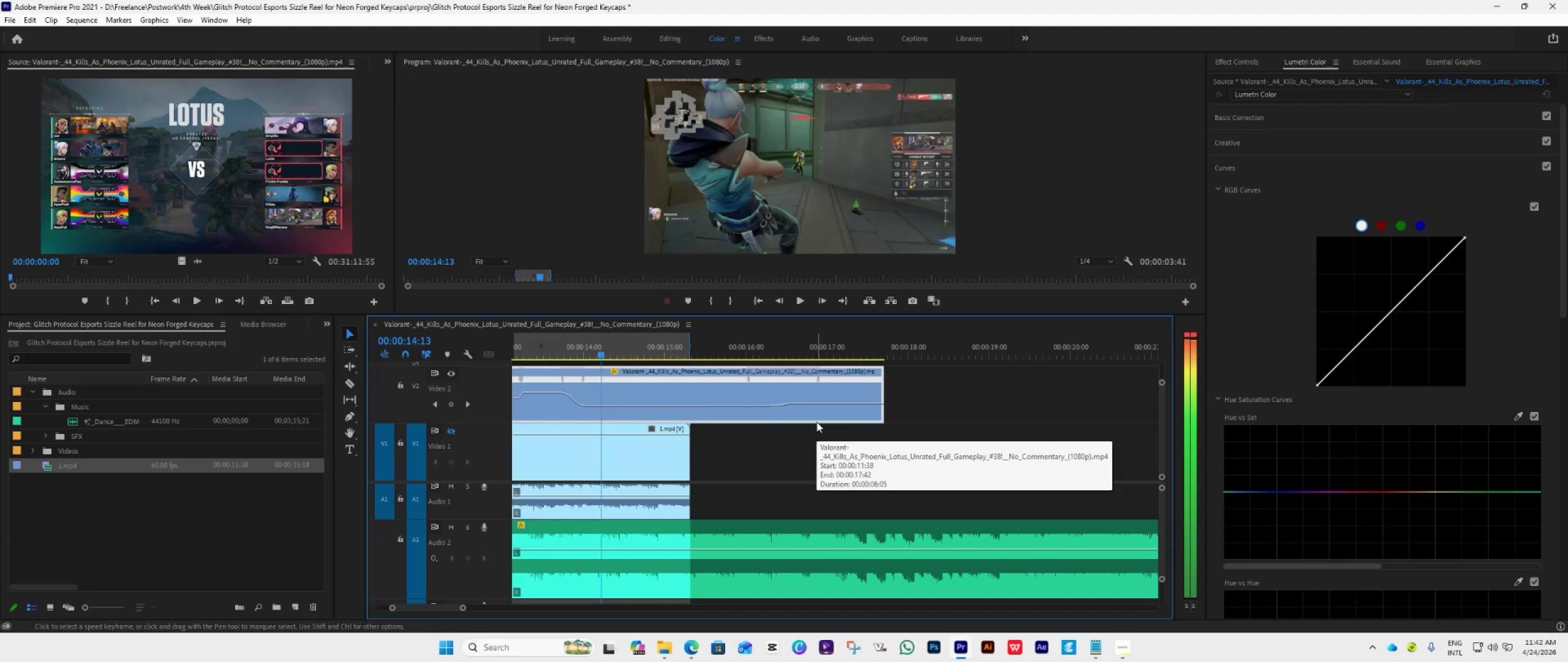 
key(ArrowRight)
 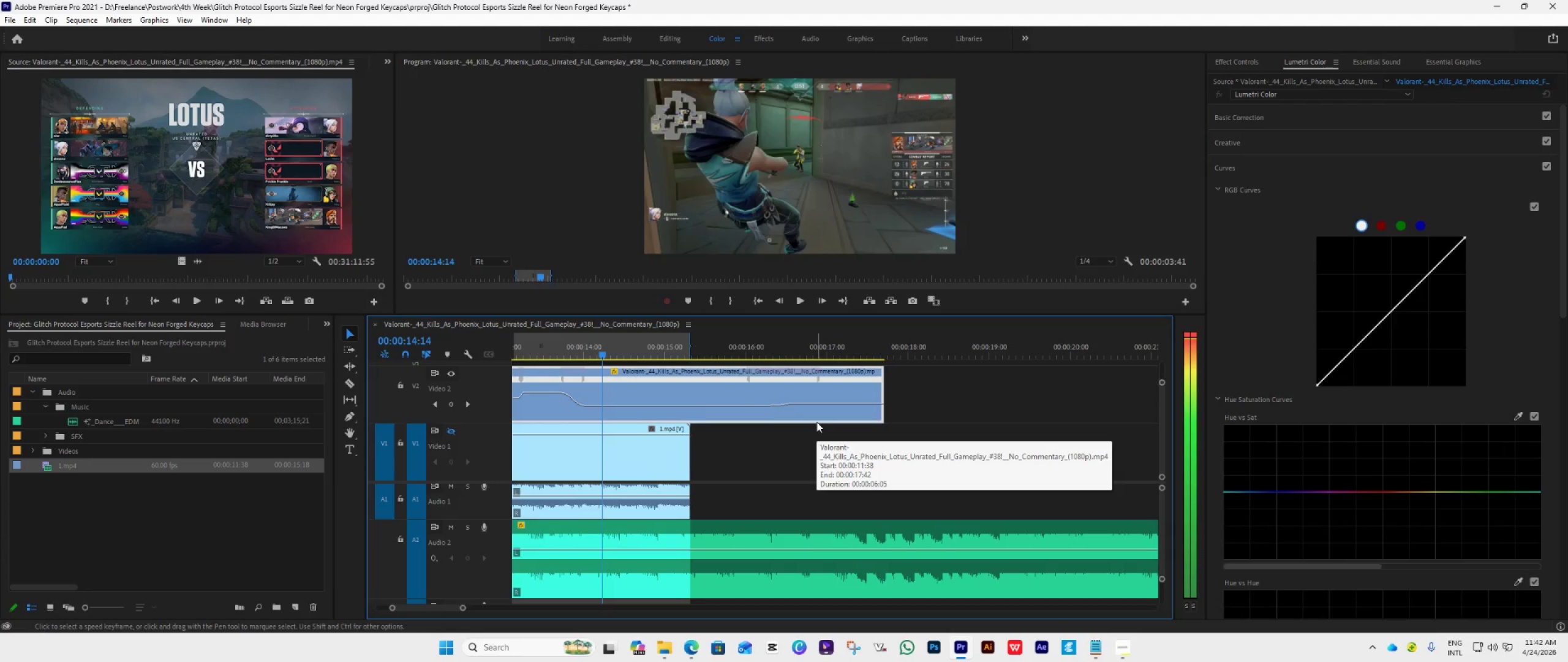 
key(ArrowRight)
 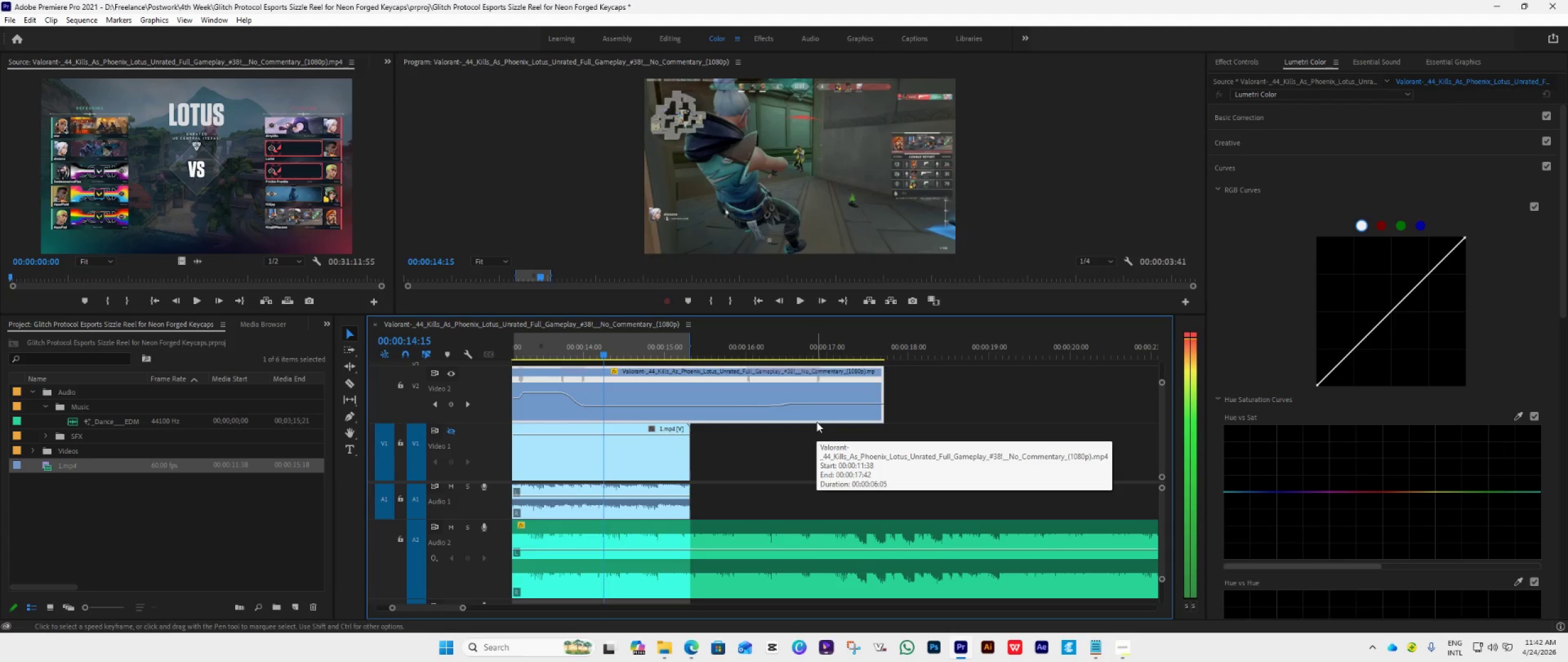 
key(ArrowRight)
 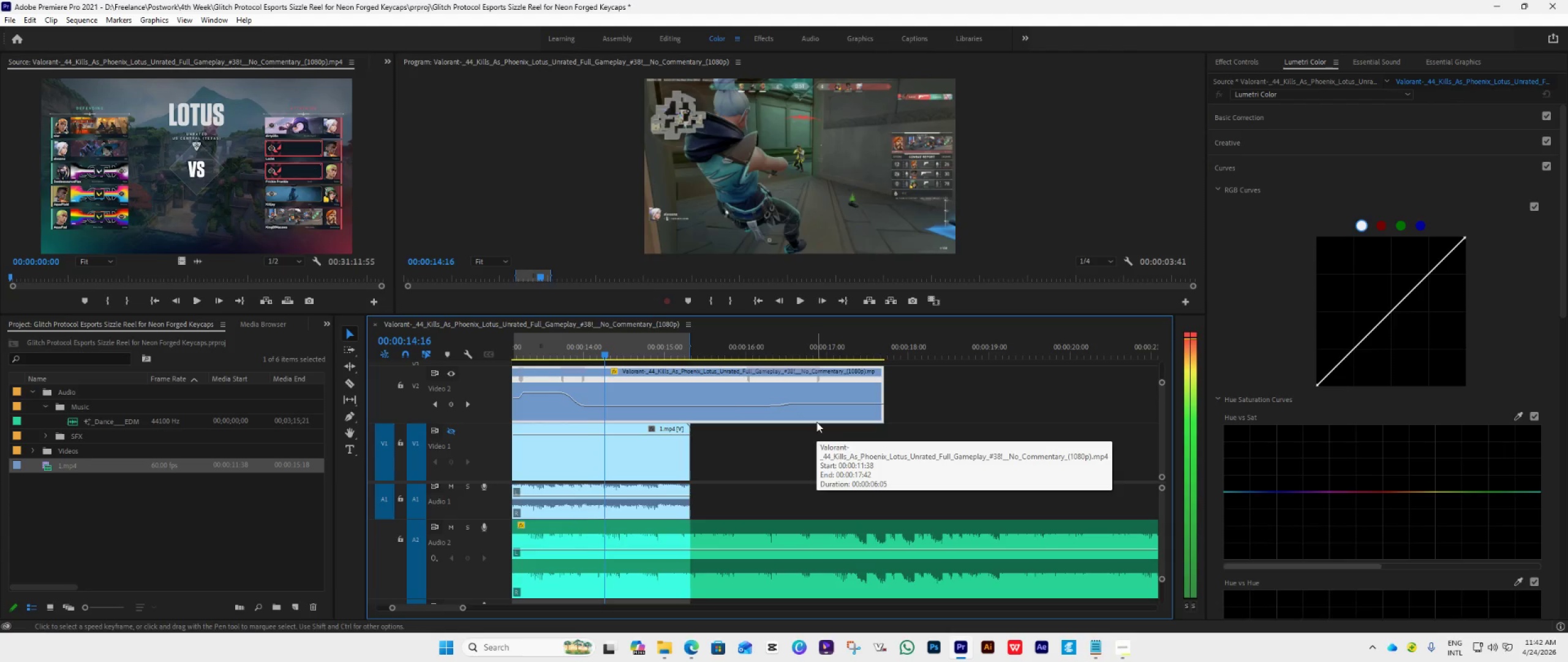 
key(ArrowRight)
 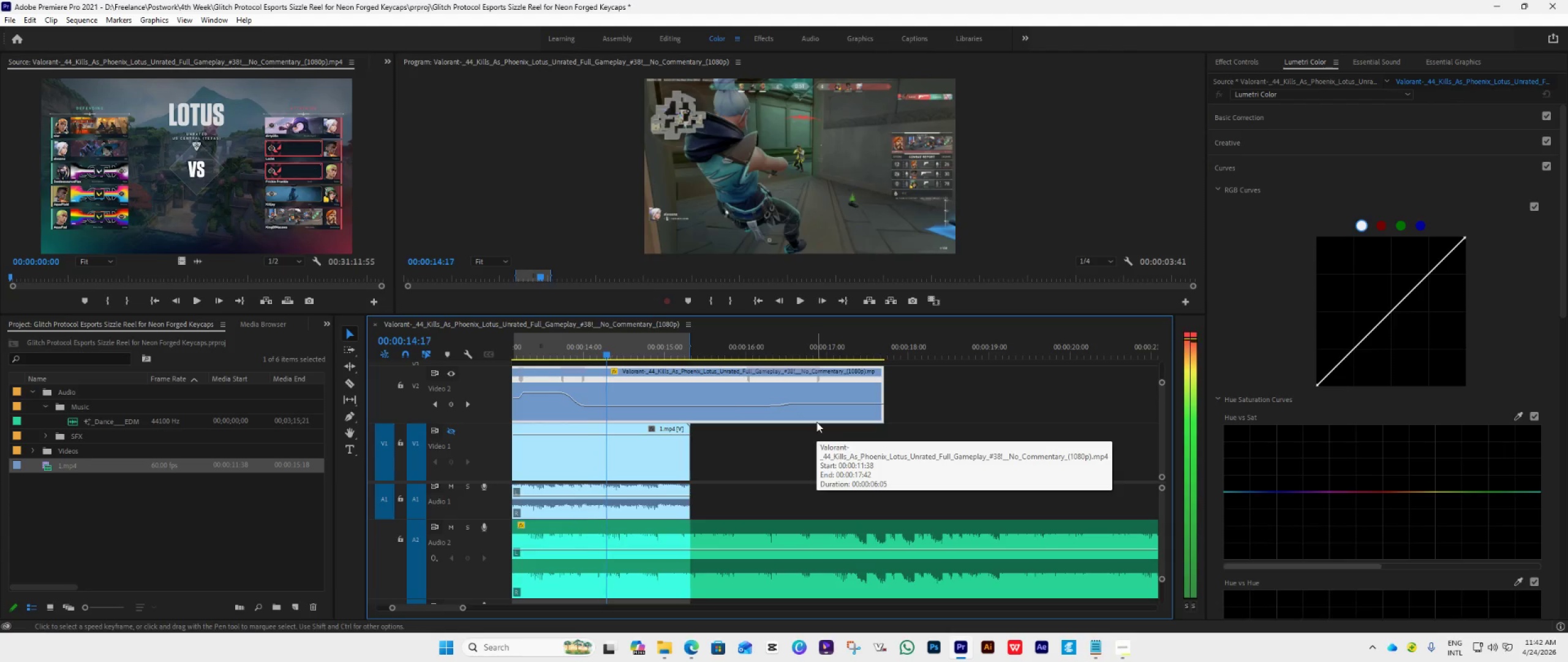 
key(ArrowRight)
 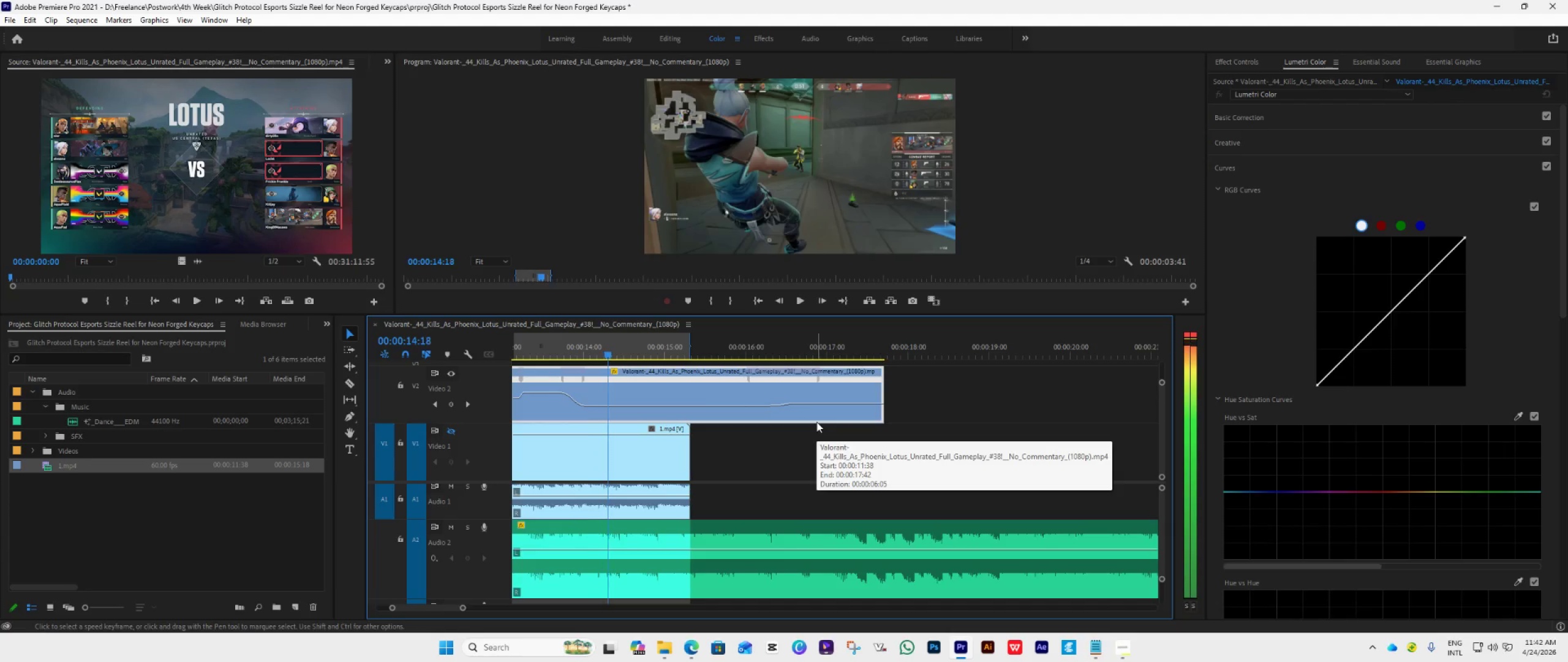 
key(ArrowRight)
 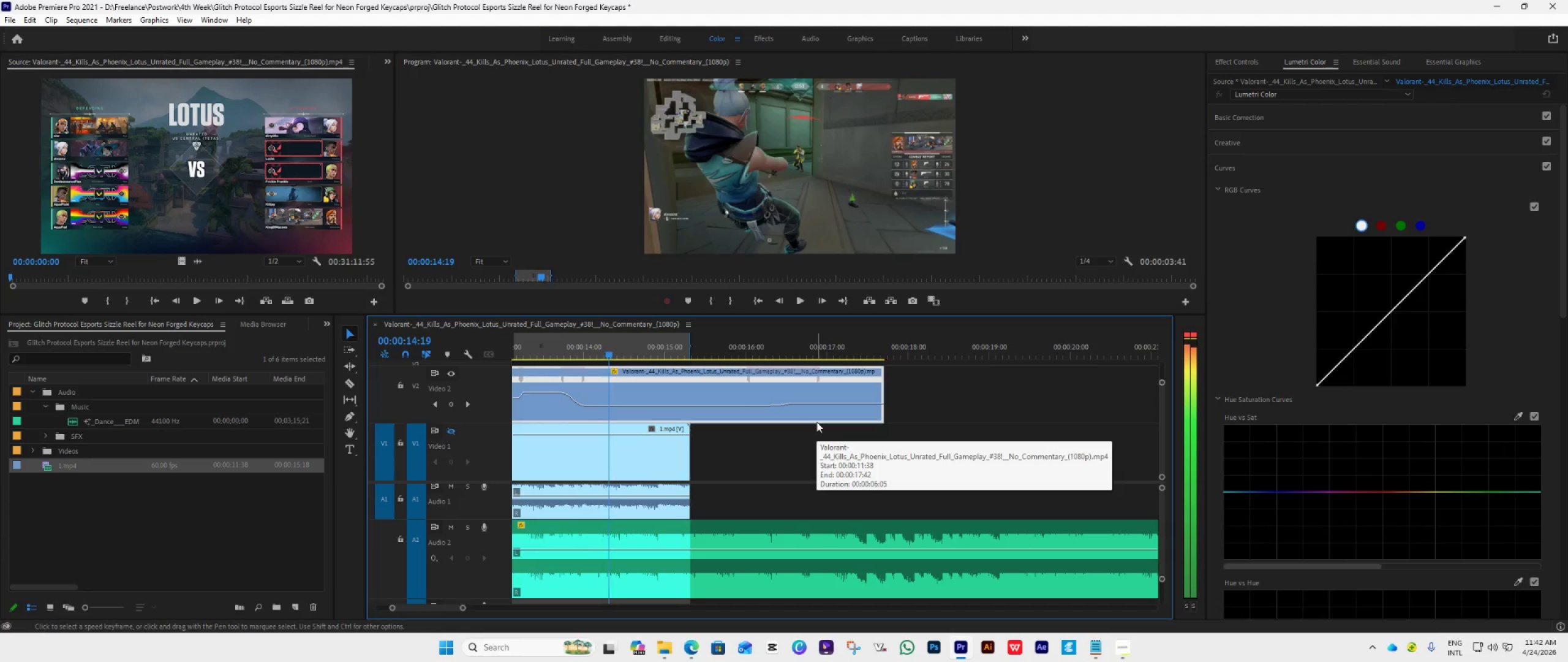 
key(ArrowRight)
 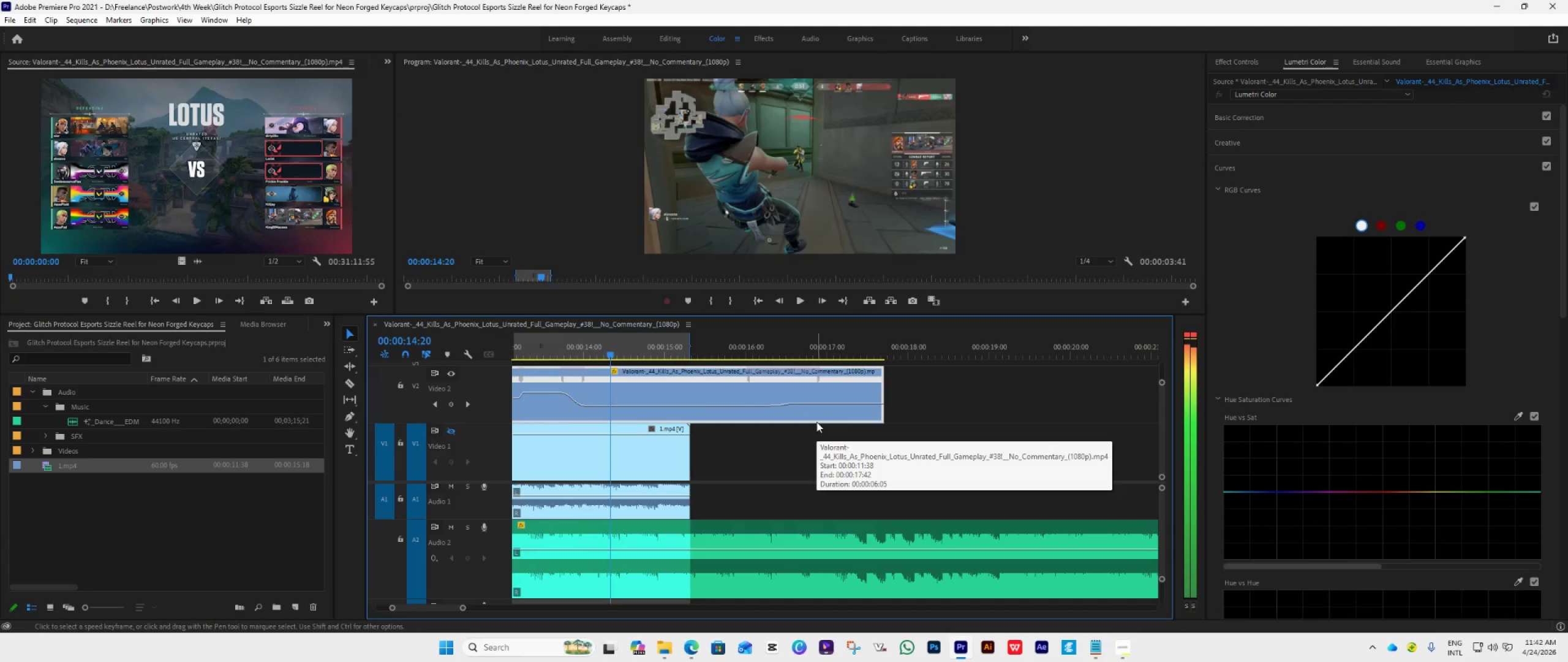 
key(ArrowRight)
 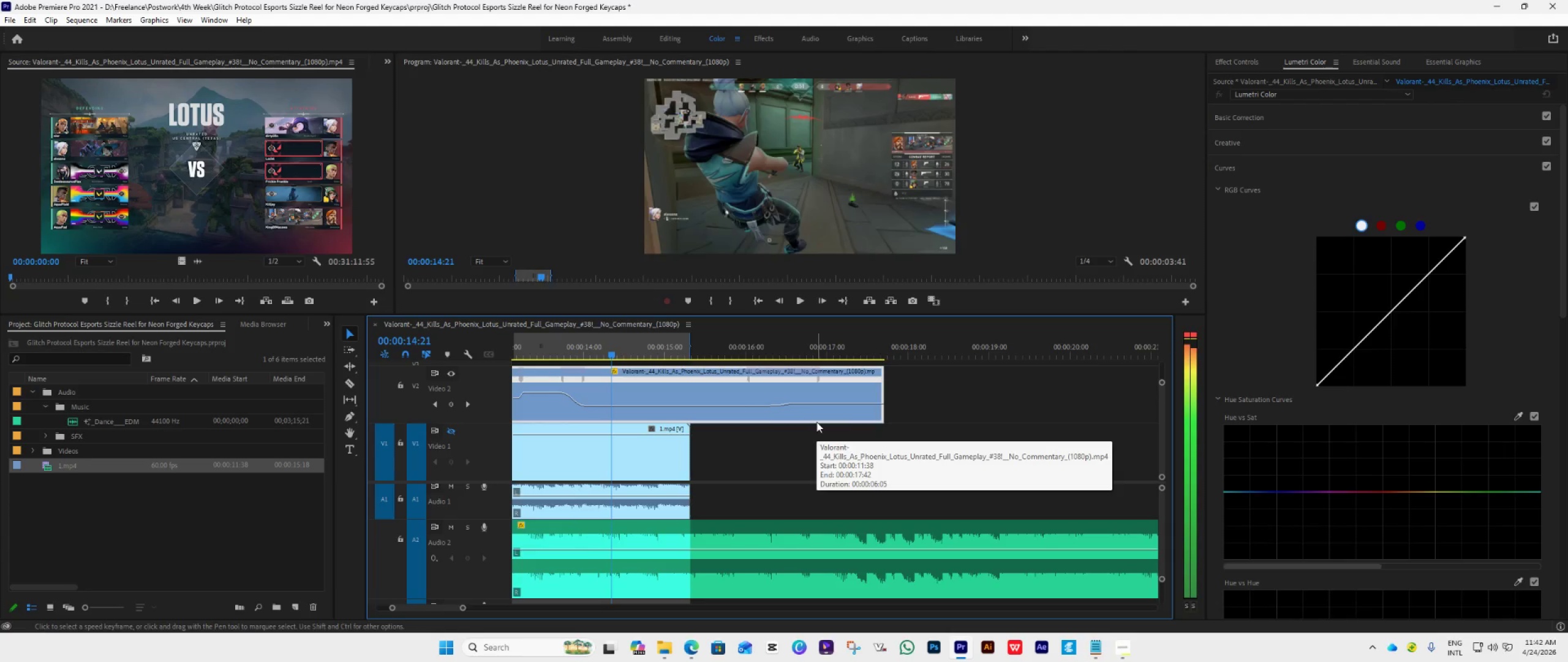 
key(ArrowRight)
 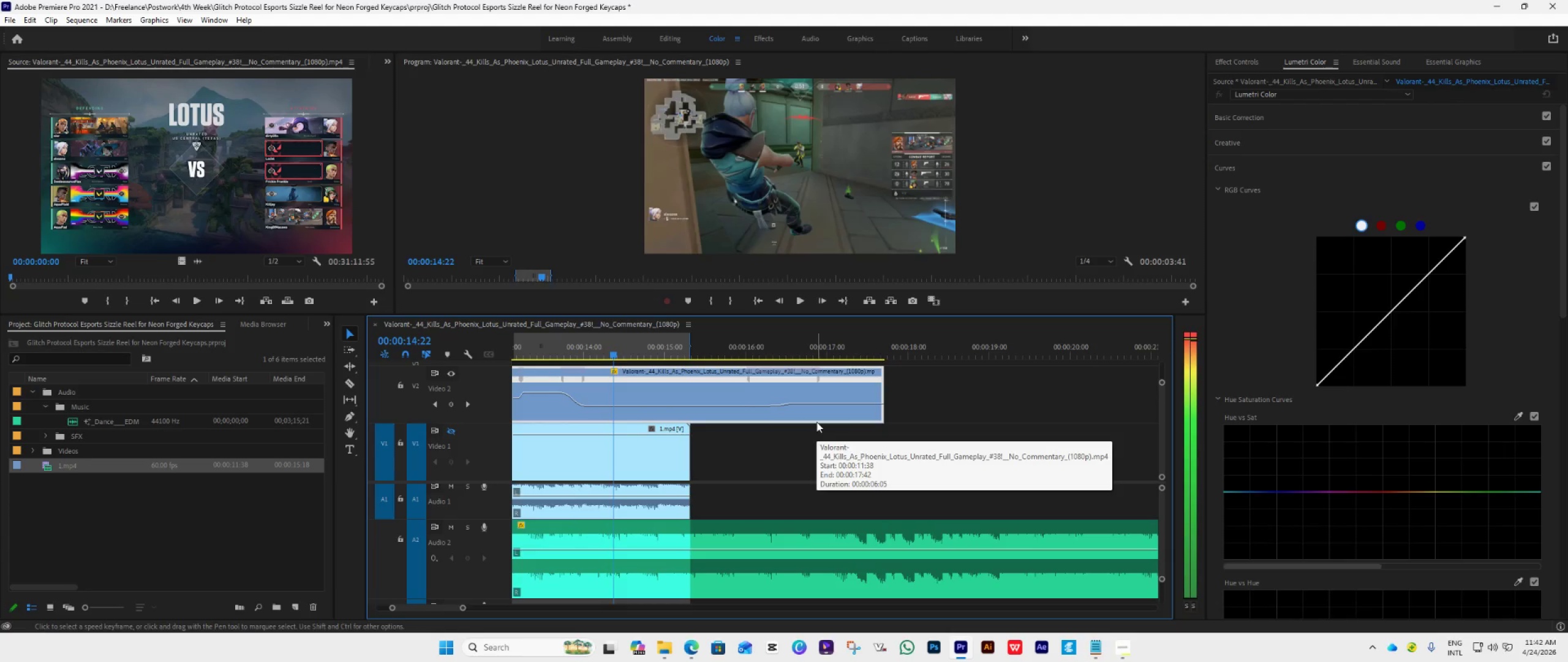 
key(ArrowRight)
 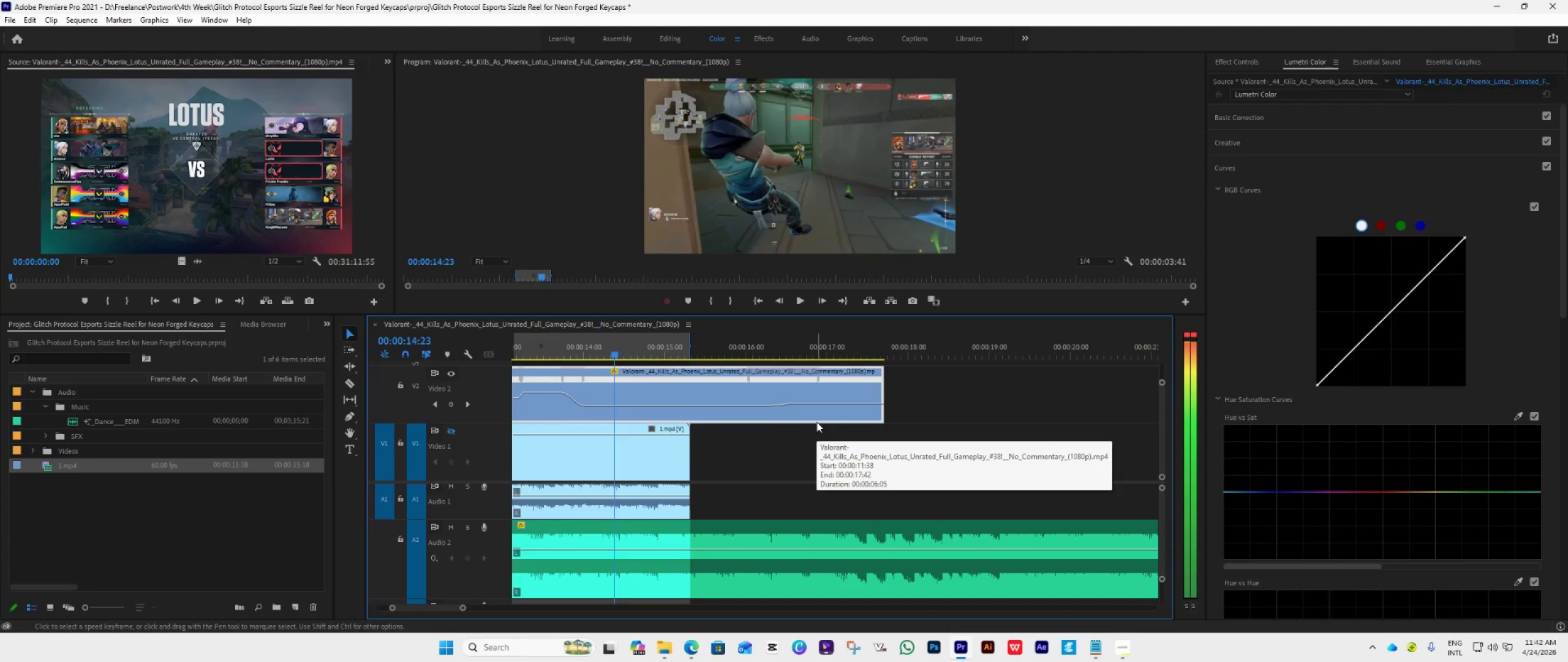 
key(ArrowRight)
 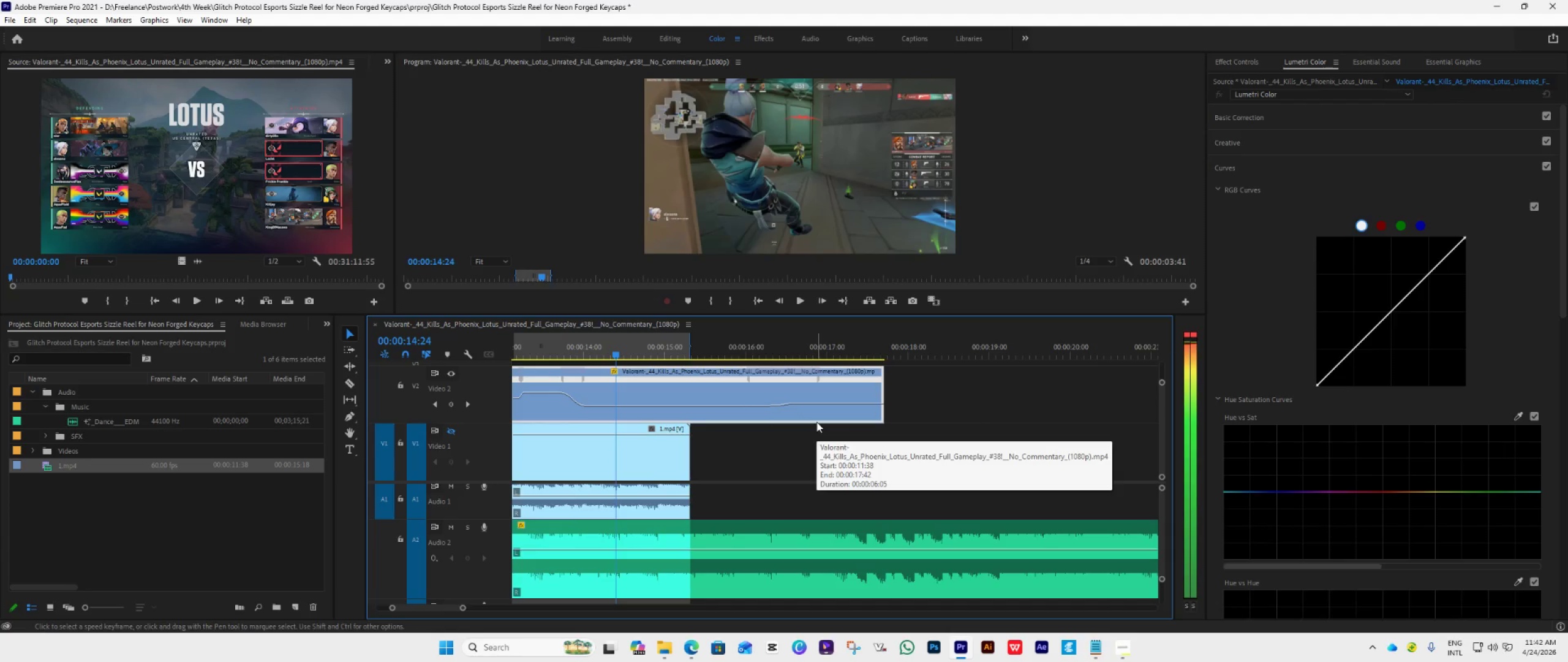 
key(ArrowRight)
 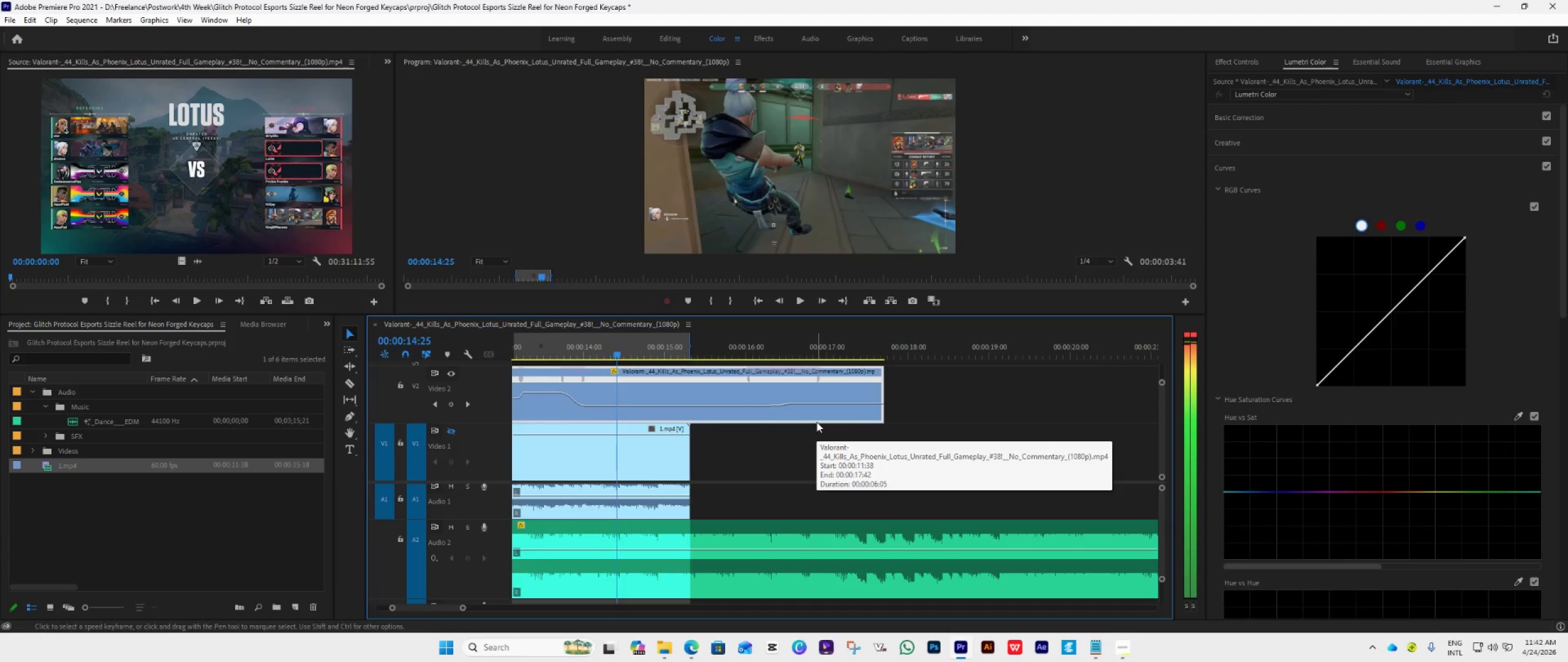 
key(ArrowRight)
 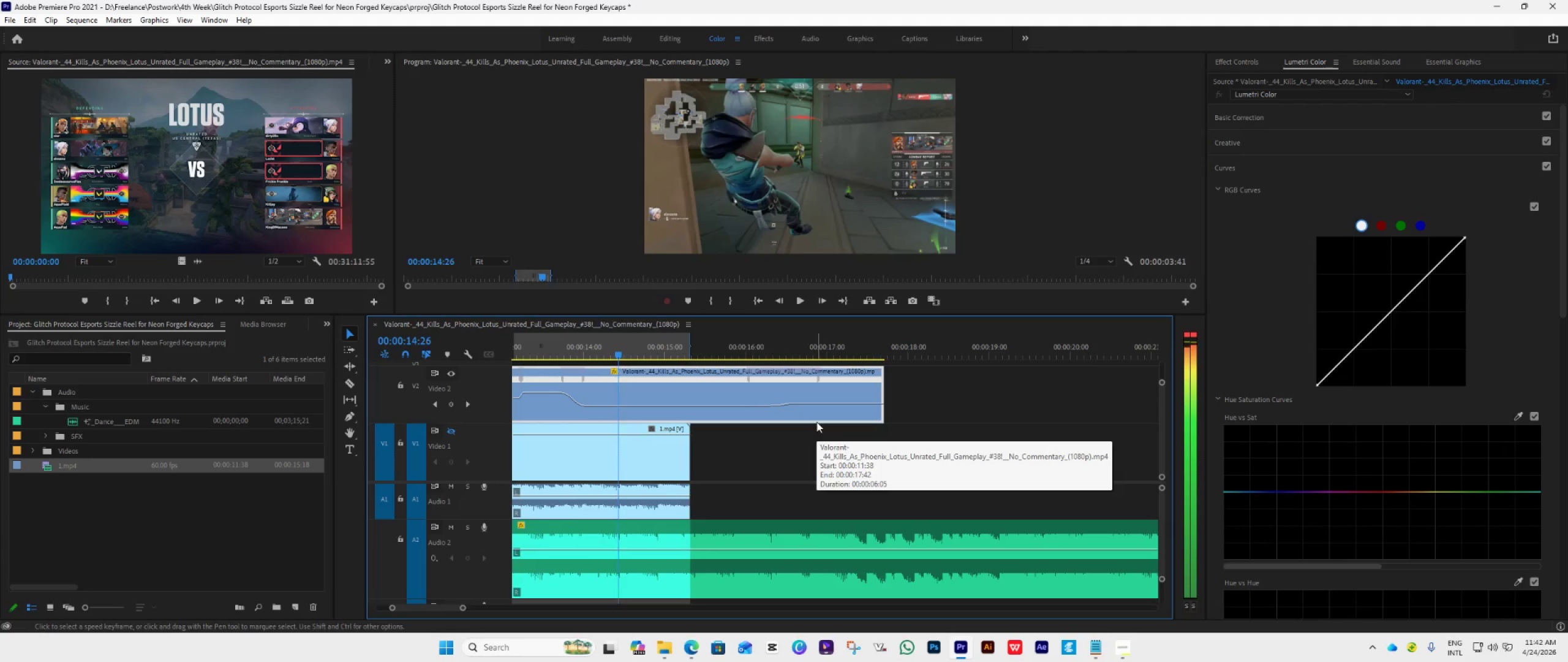 
key(ArrowRight)
 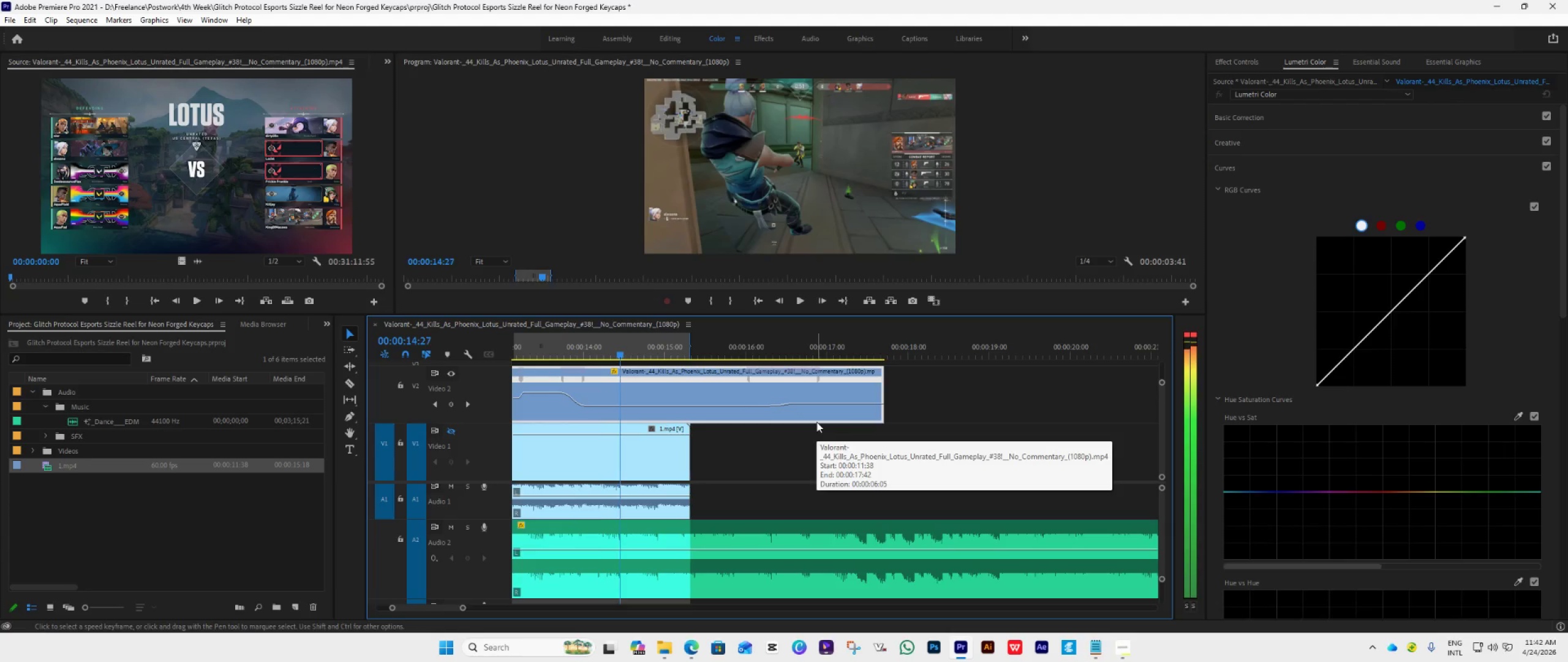 
key(ArrowRight)
 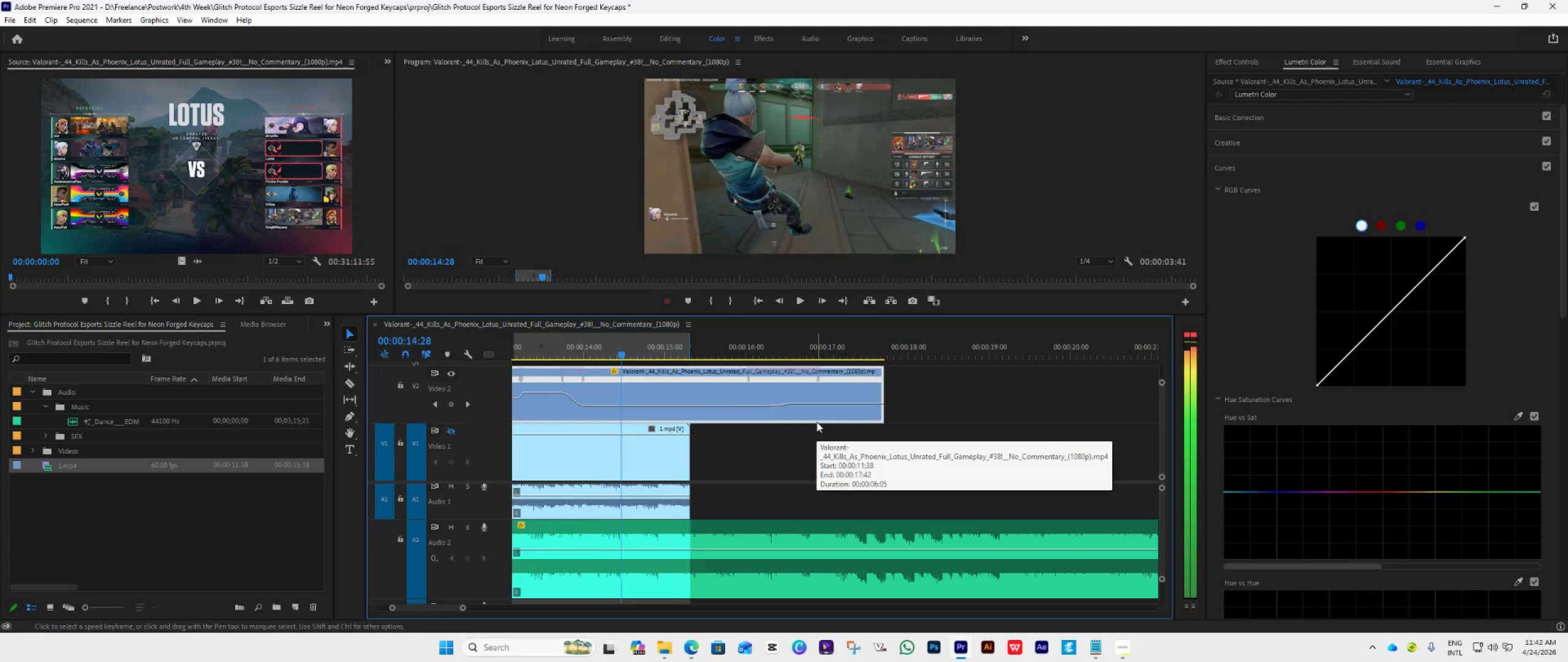 
key(ArrowRight)
 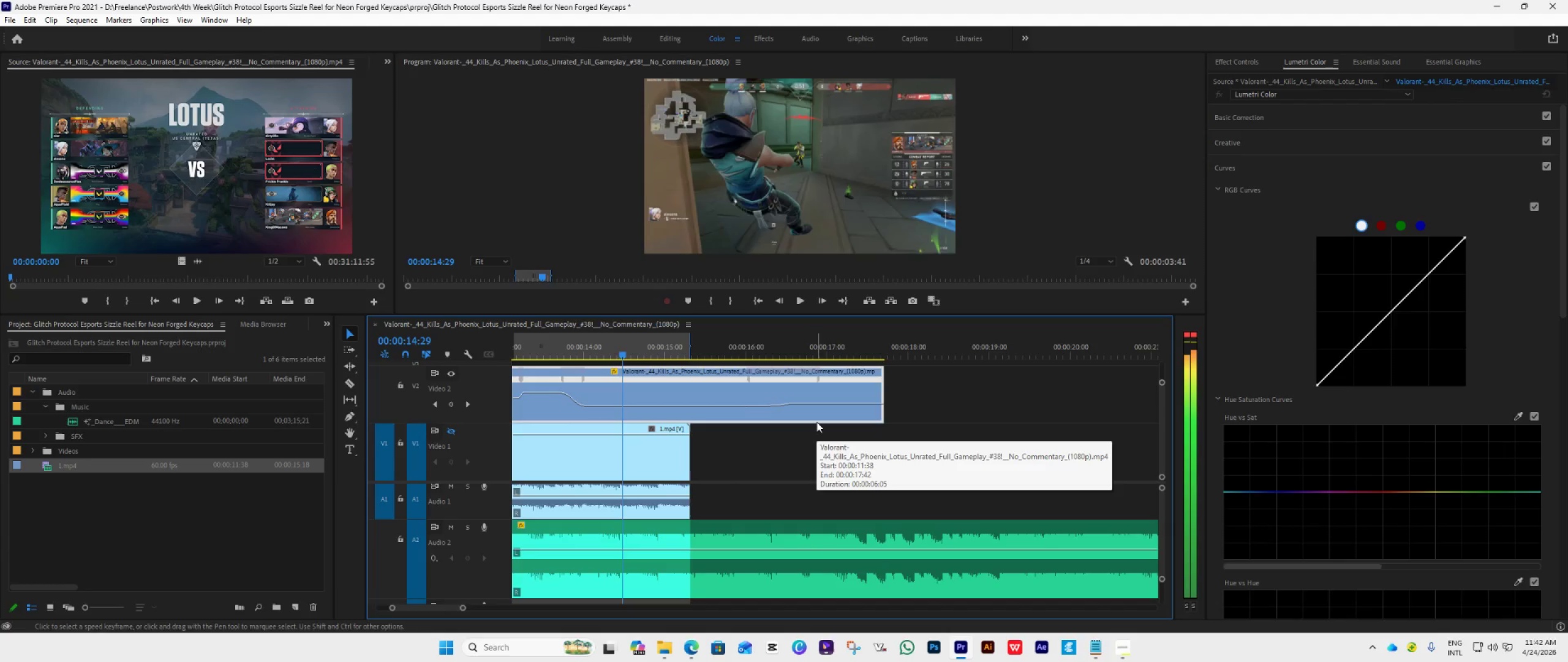 
key(ArrowRight)
 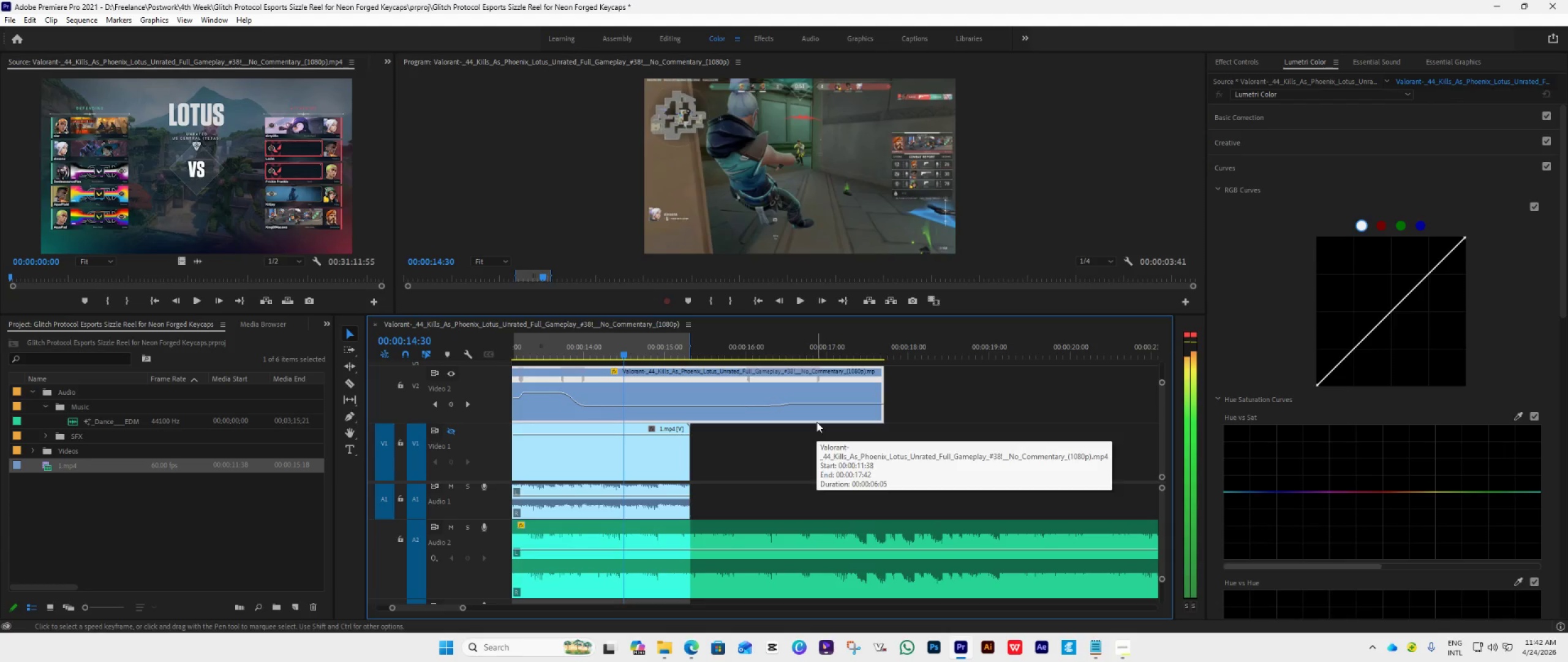 
key(ArrowRight)
 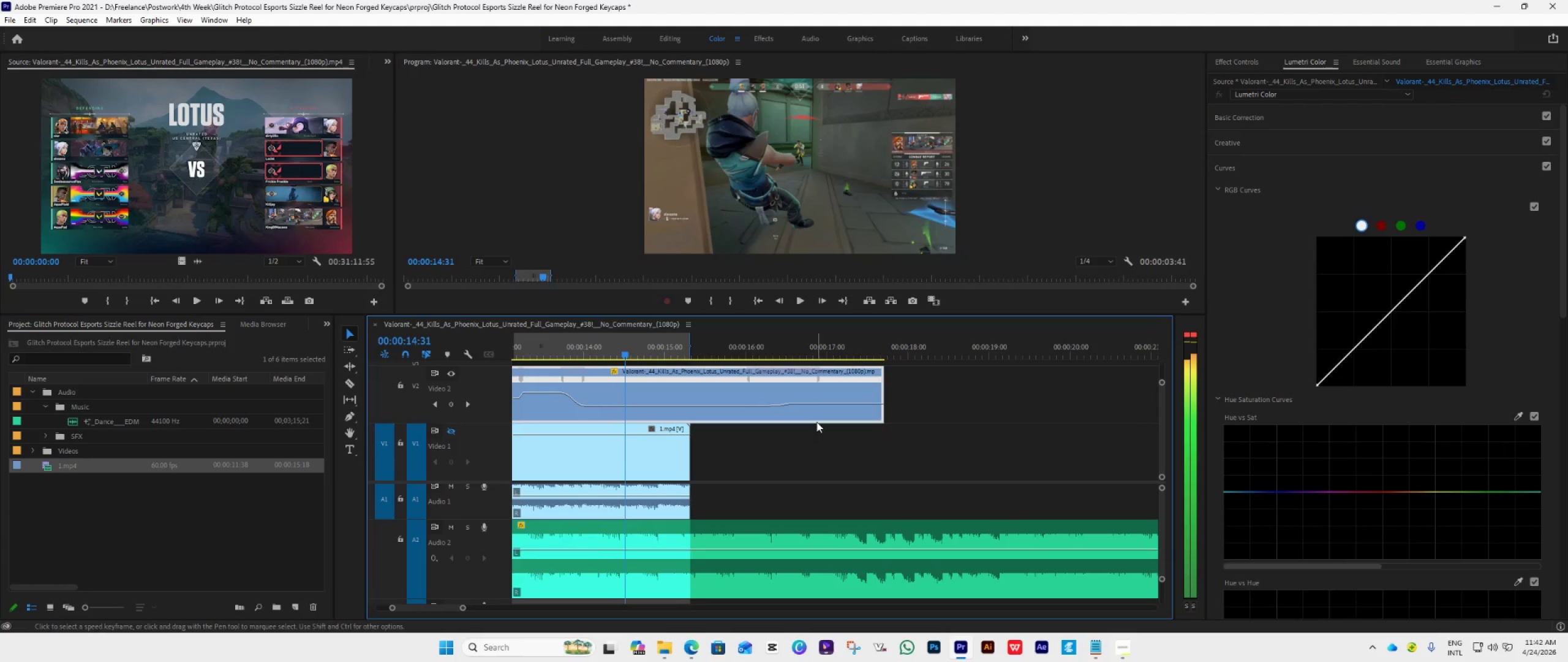 
key(ArrowRight)
 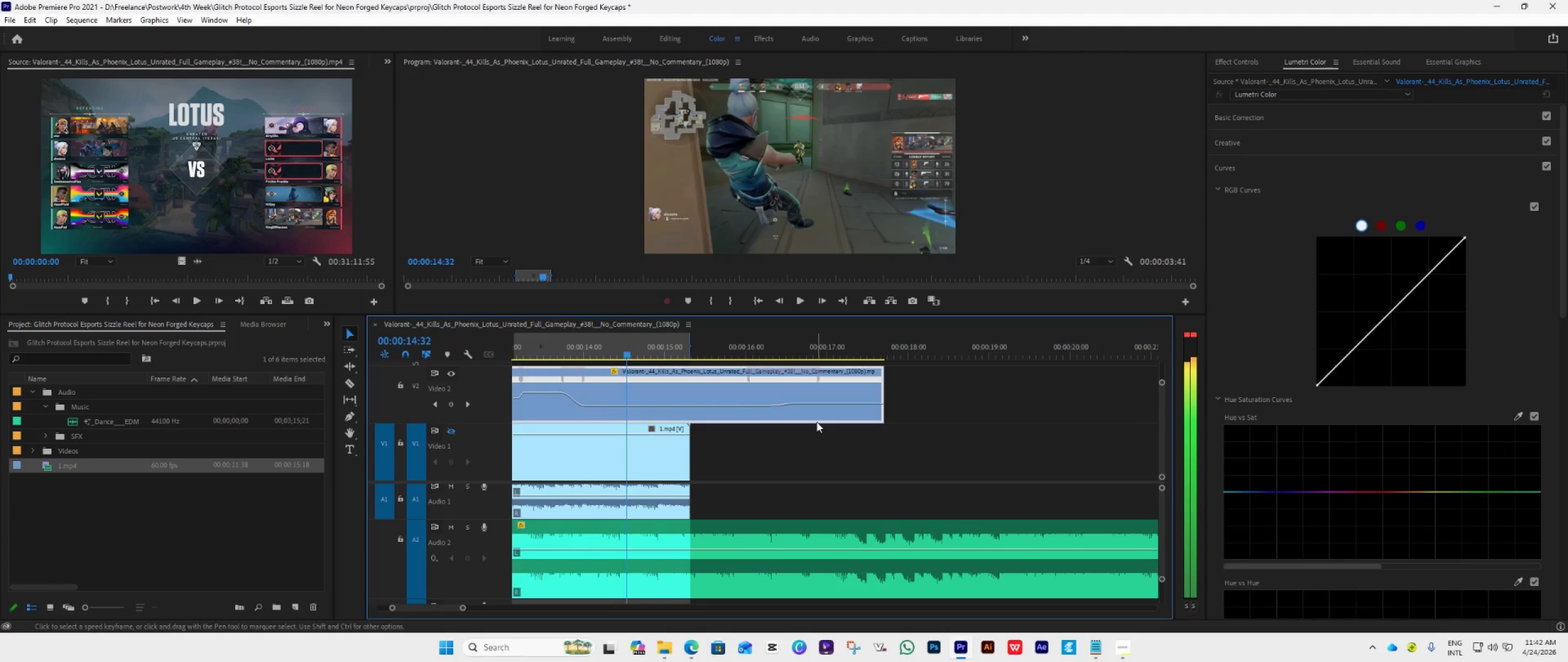 
key(ArrowRight)
 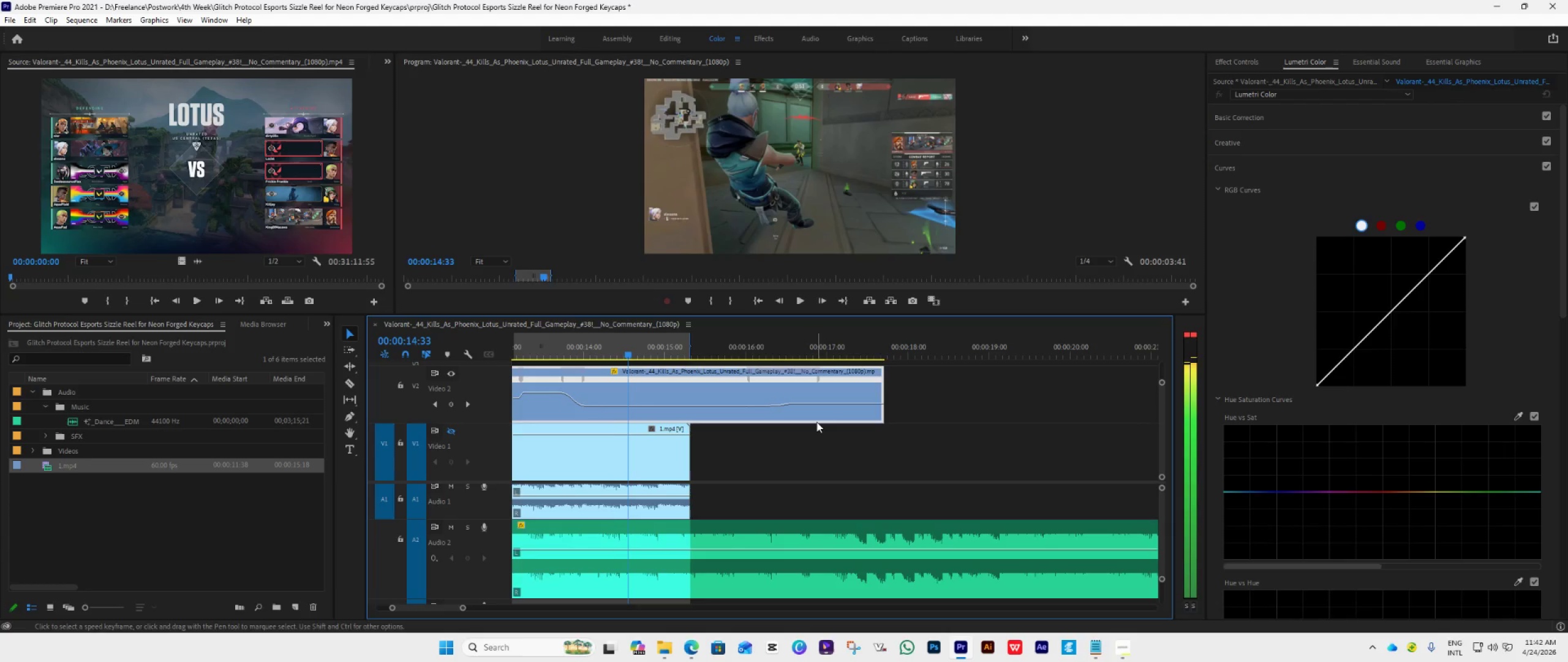 
key(ArrowRight)
 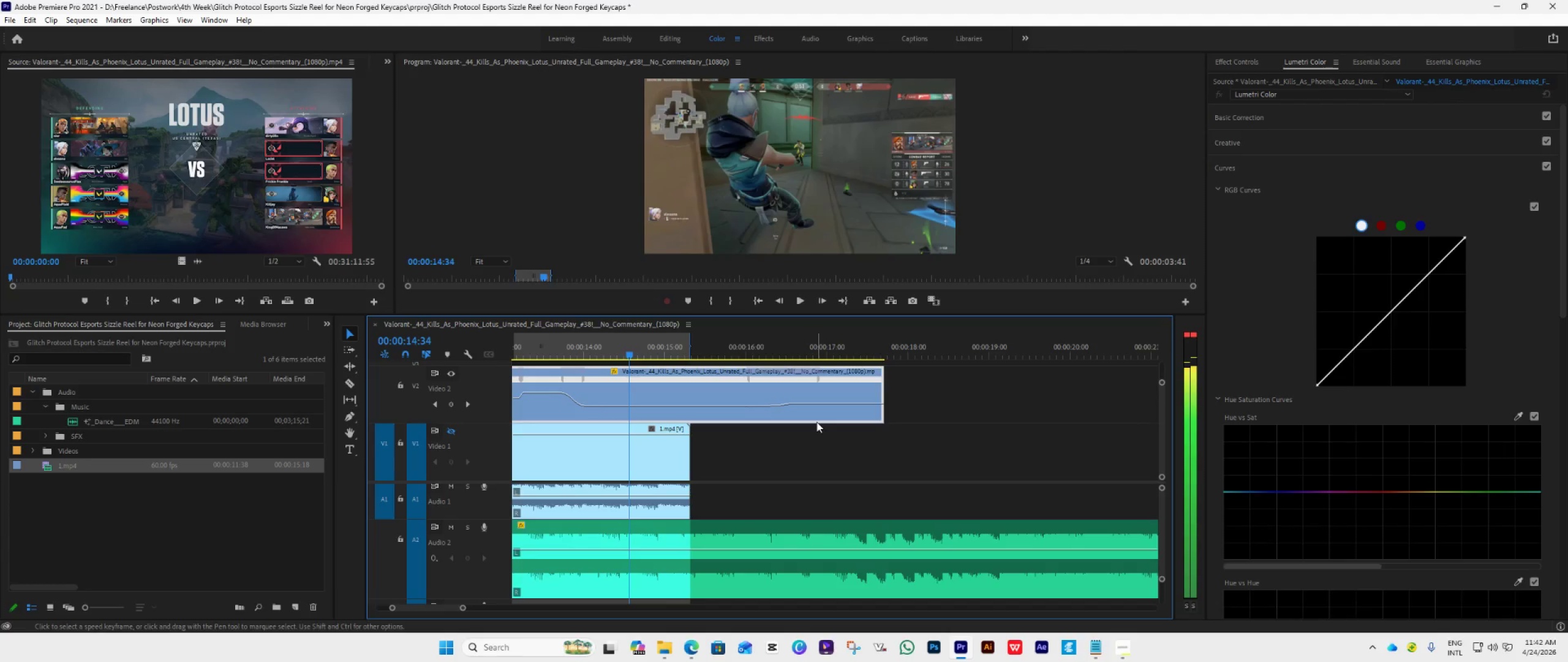 
key(ArrowRight)
 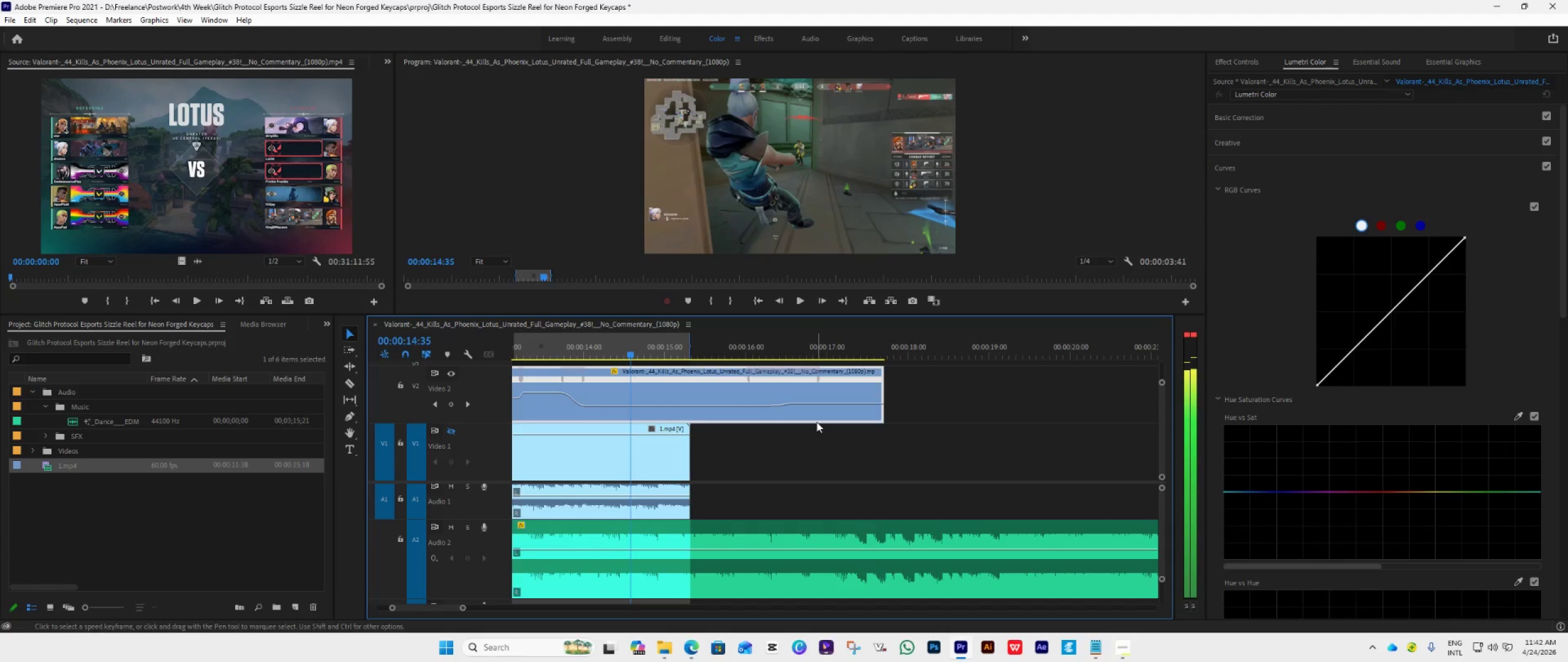 
key(ArrowRight)
 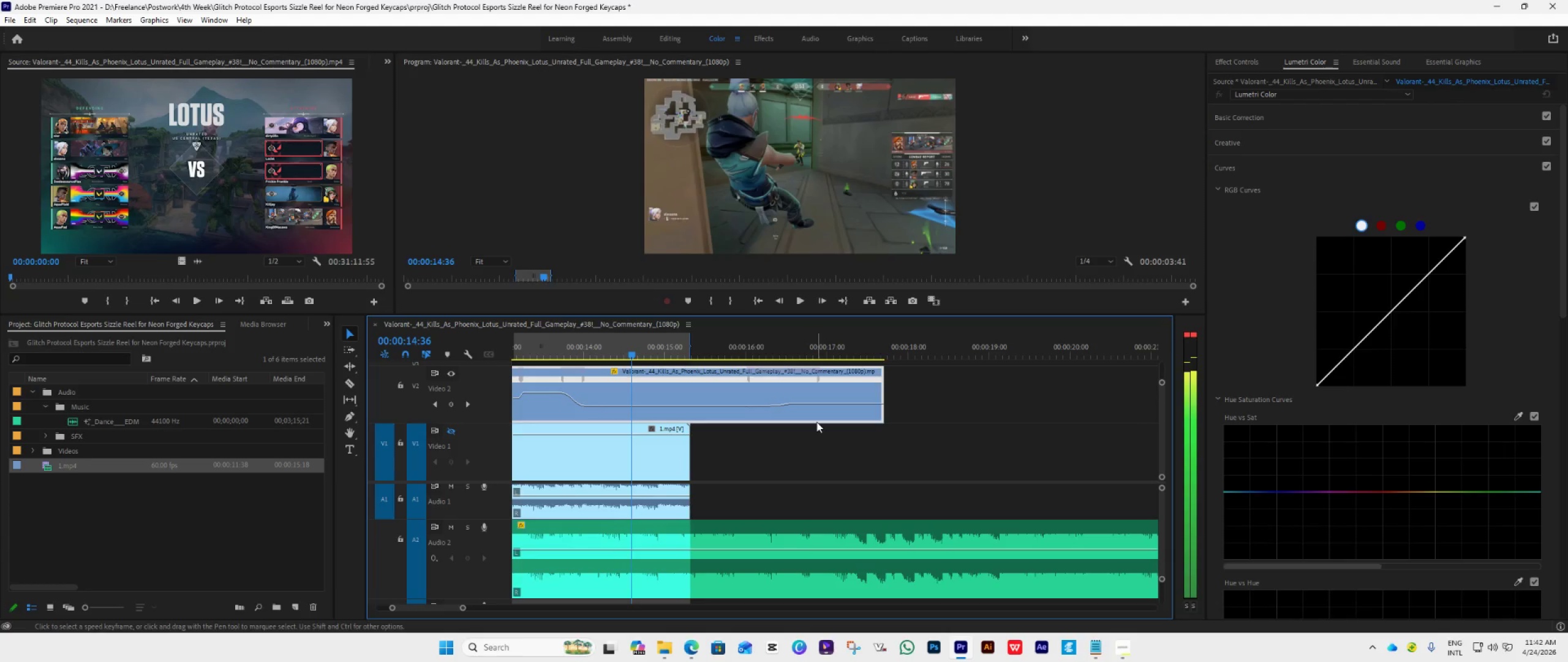 
key(ArrowRight)
 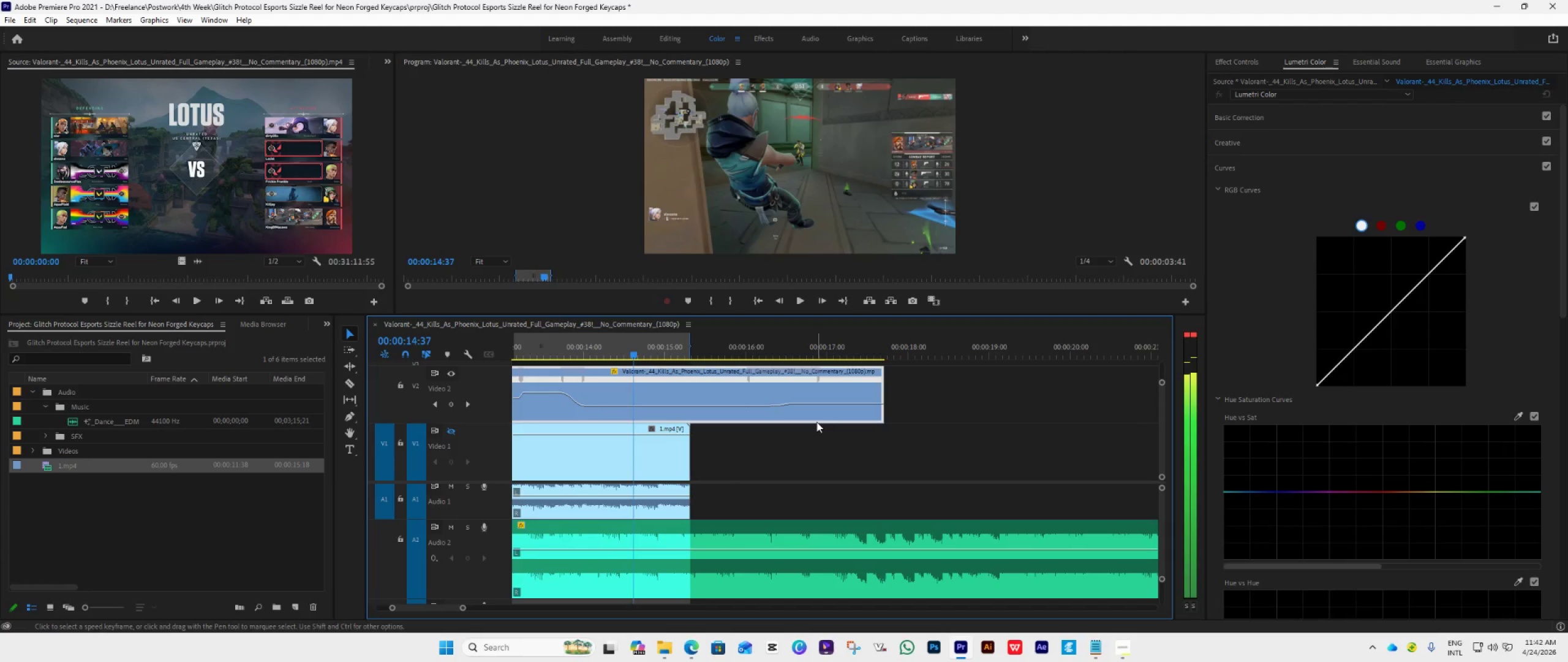 
key(ArrowRight)
 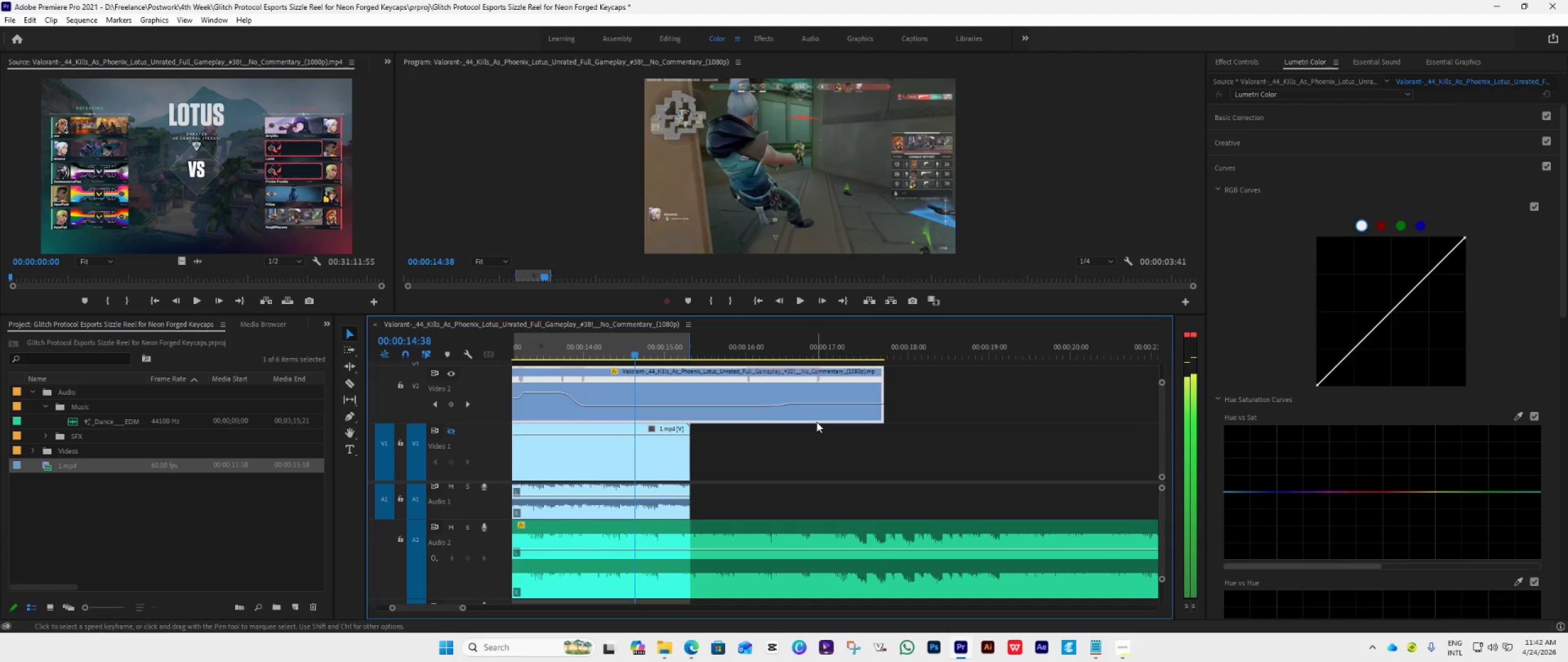 
key(ArrowRight)
 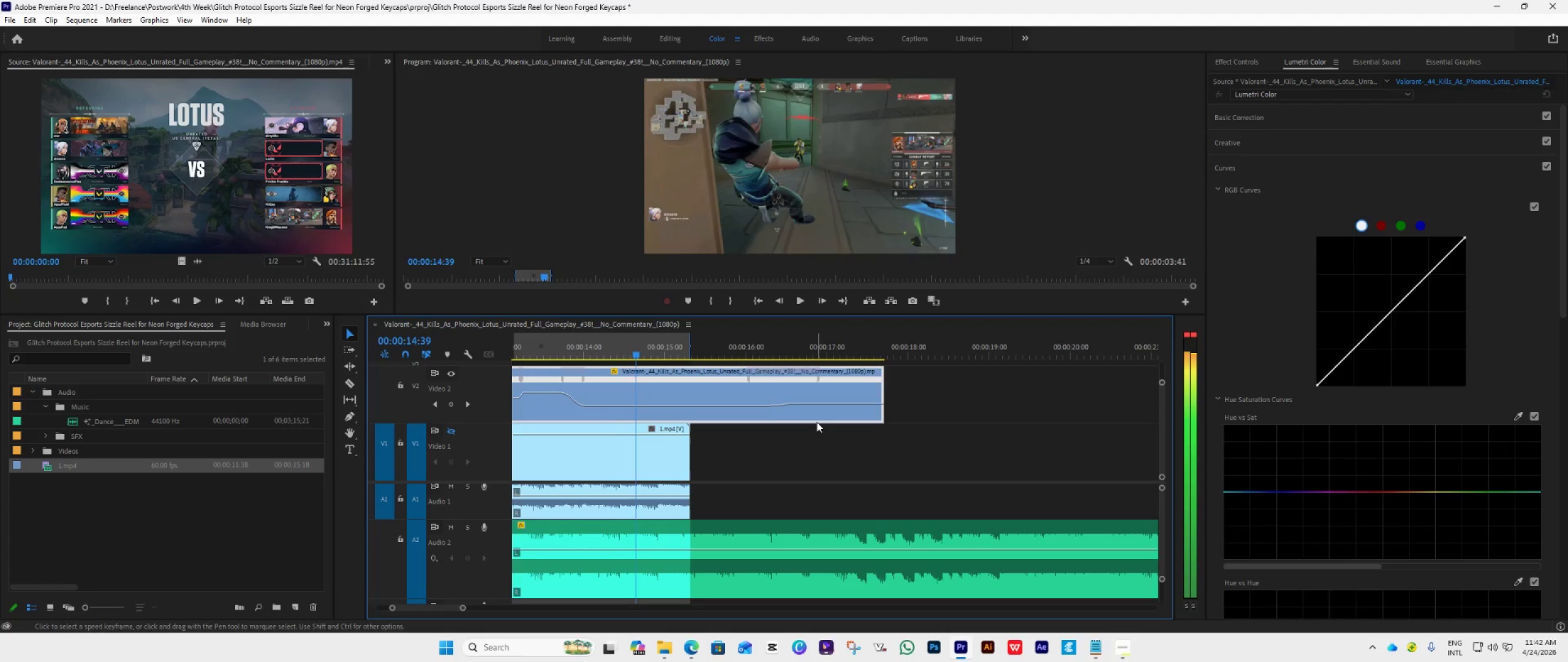 
key(ArrowRight)
 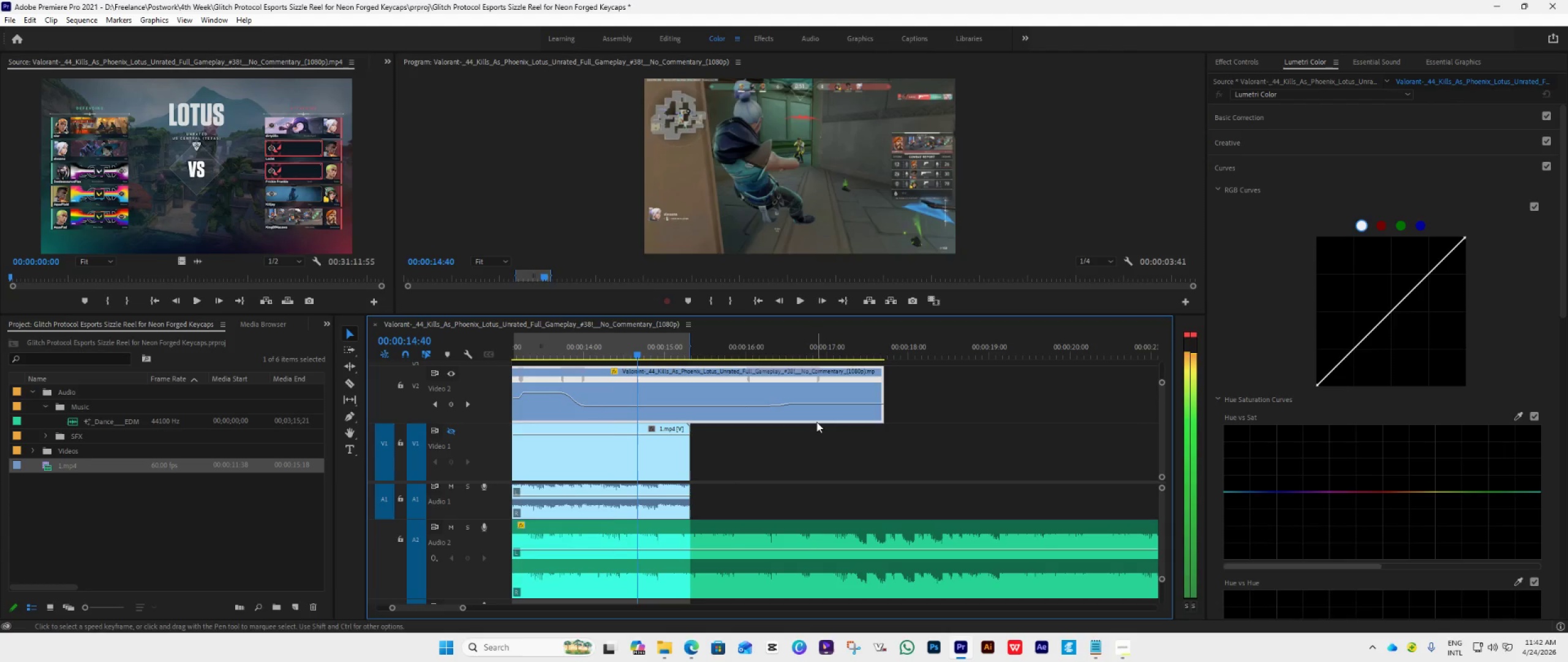 
key(ArrowRight)
 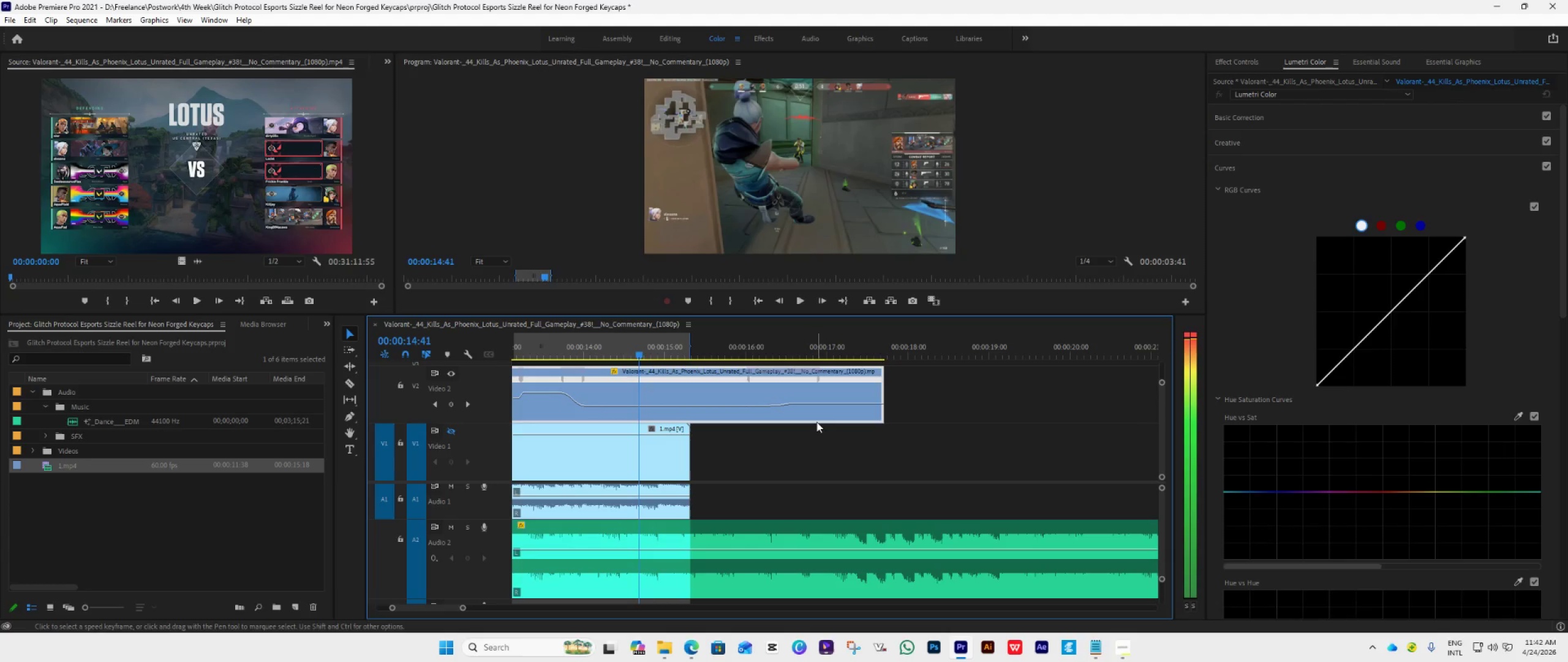 
key(ArrowRight)
 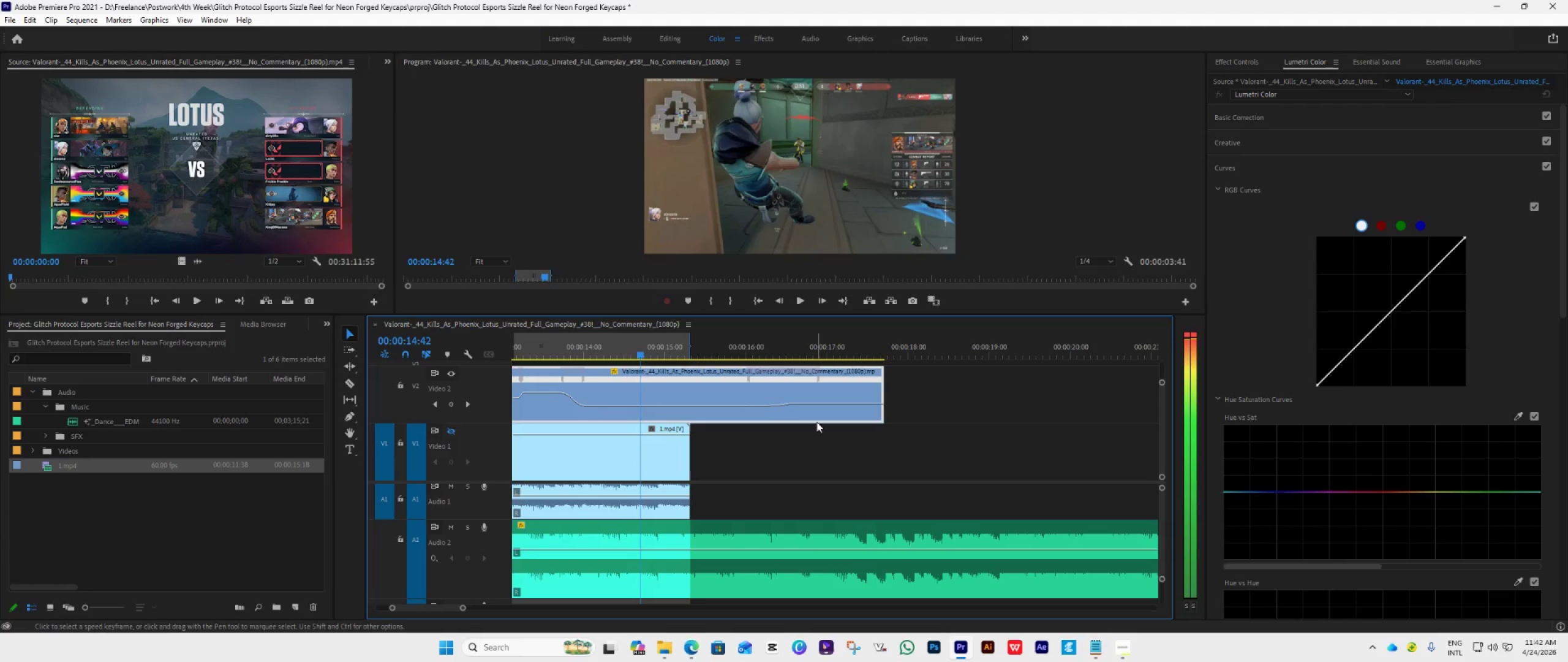 
key(ArrowRight)
 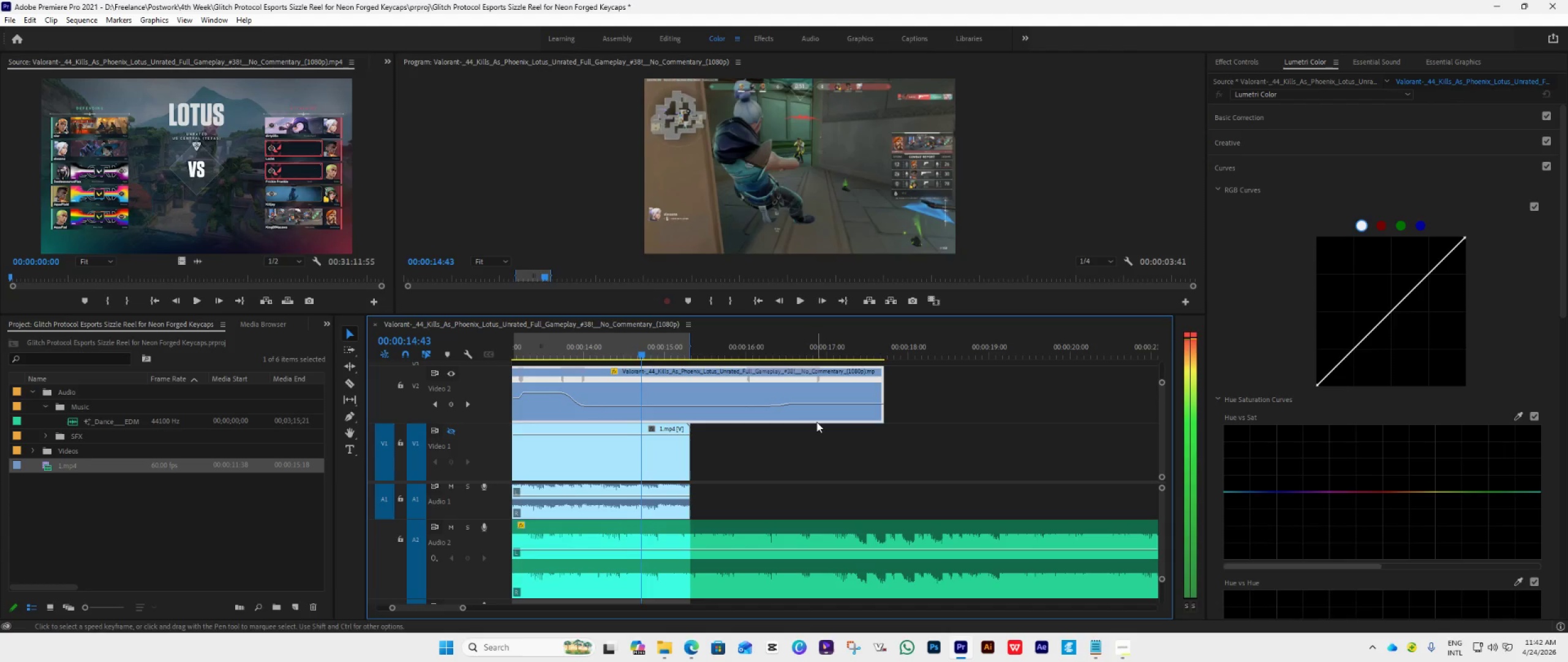 
key(ArrowRight)
 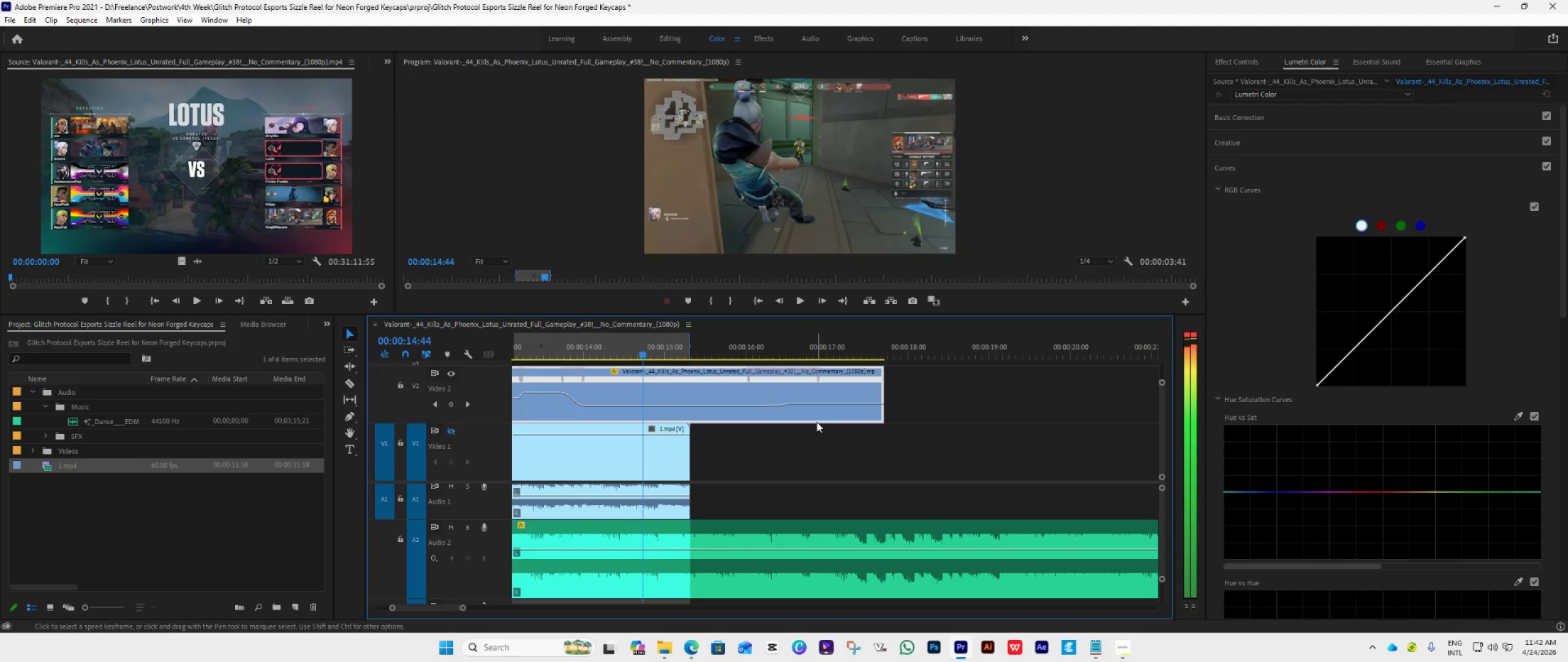 
key(ArrowRight)
 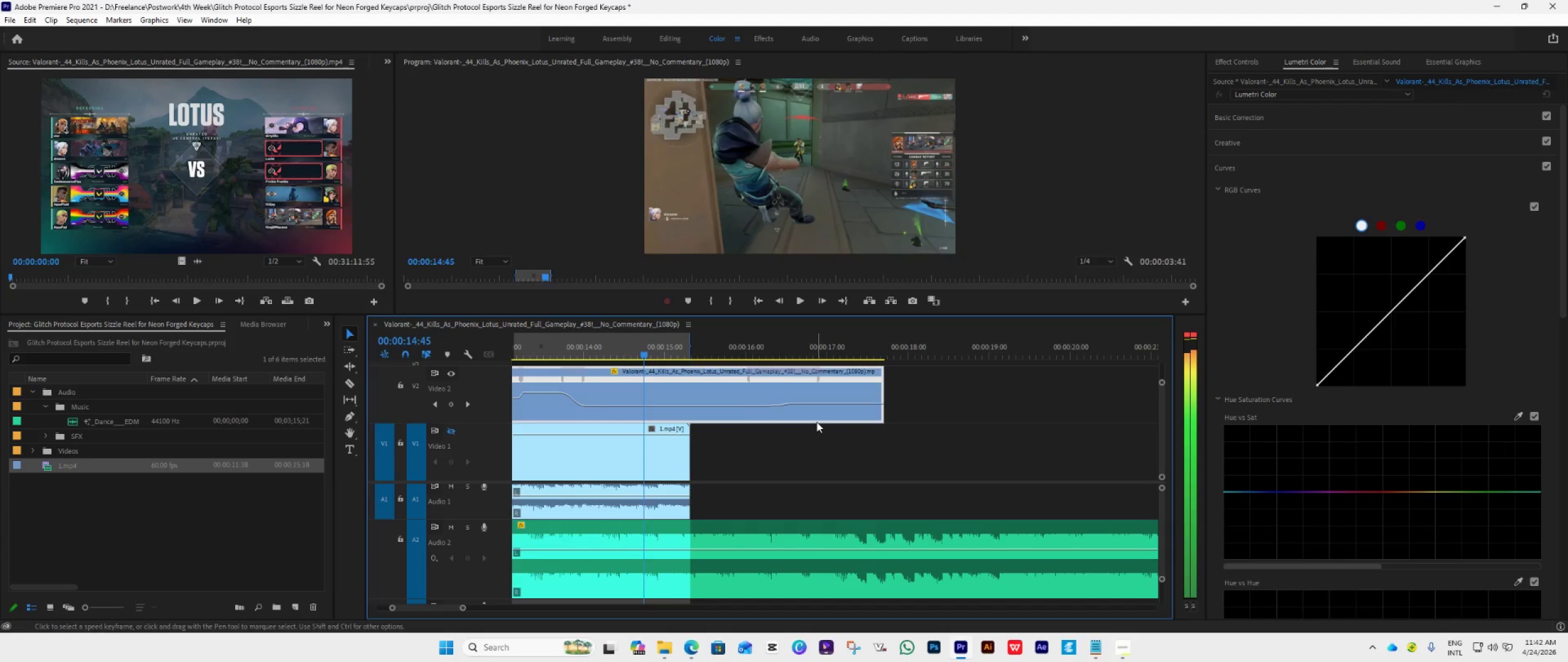 
key(ArrowRight)
 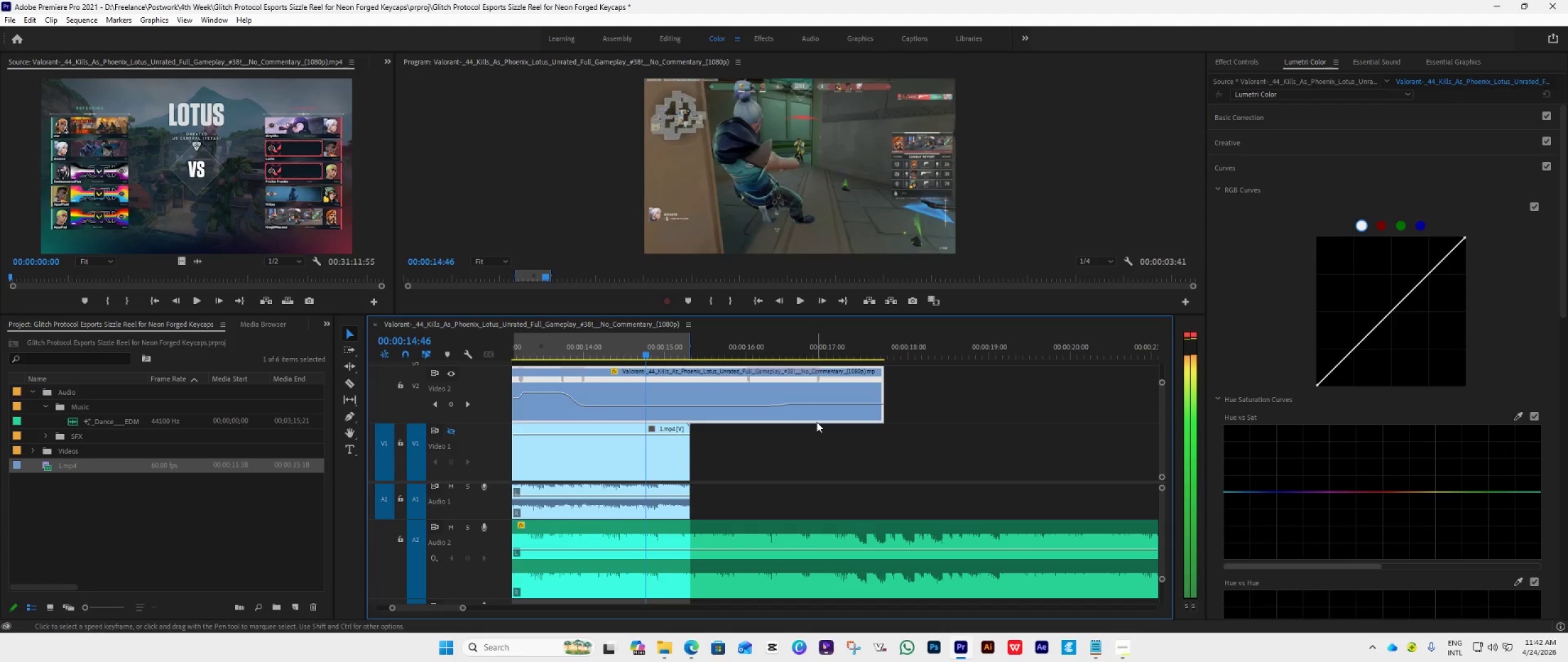 
key(ArrowRight)
 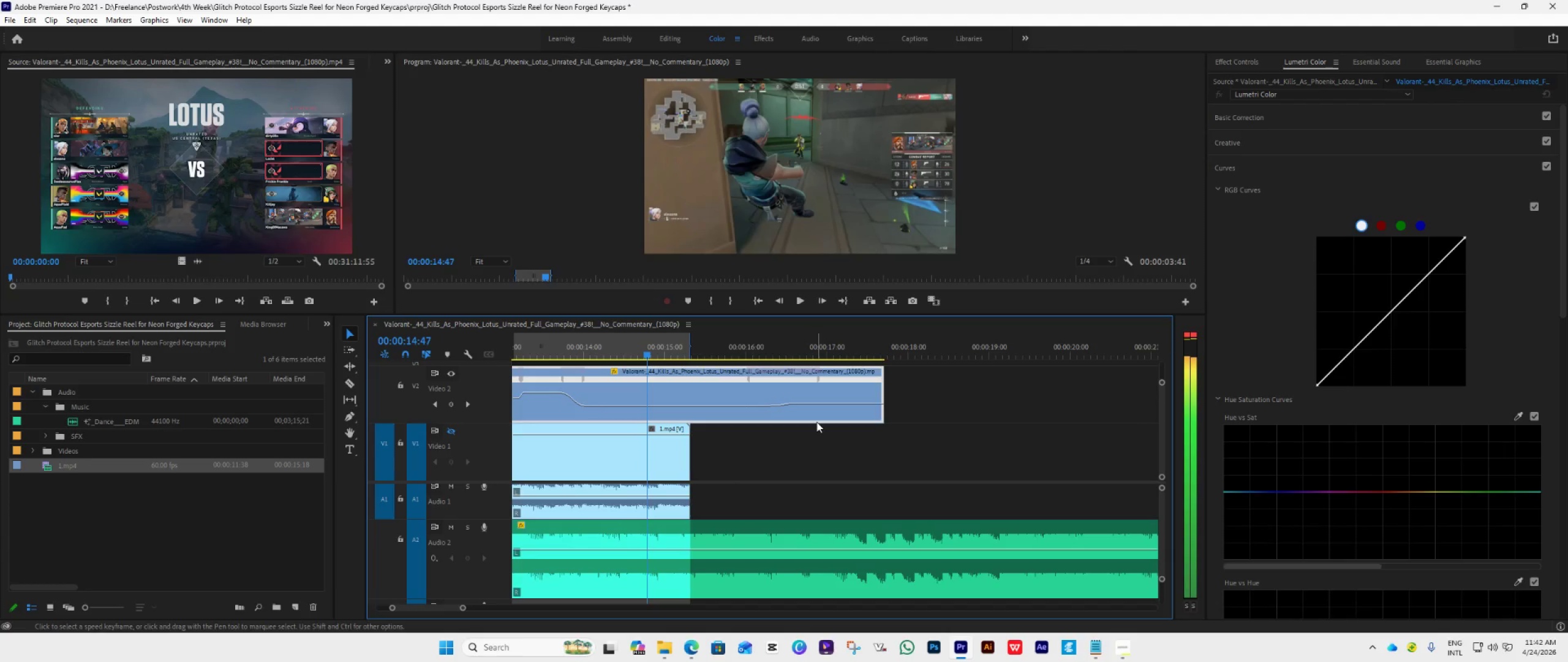 
key(ArrowRight)
 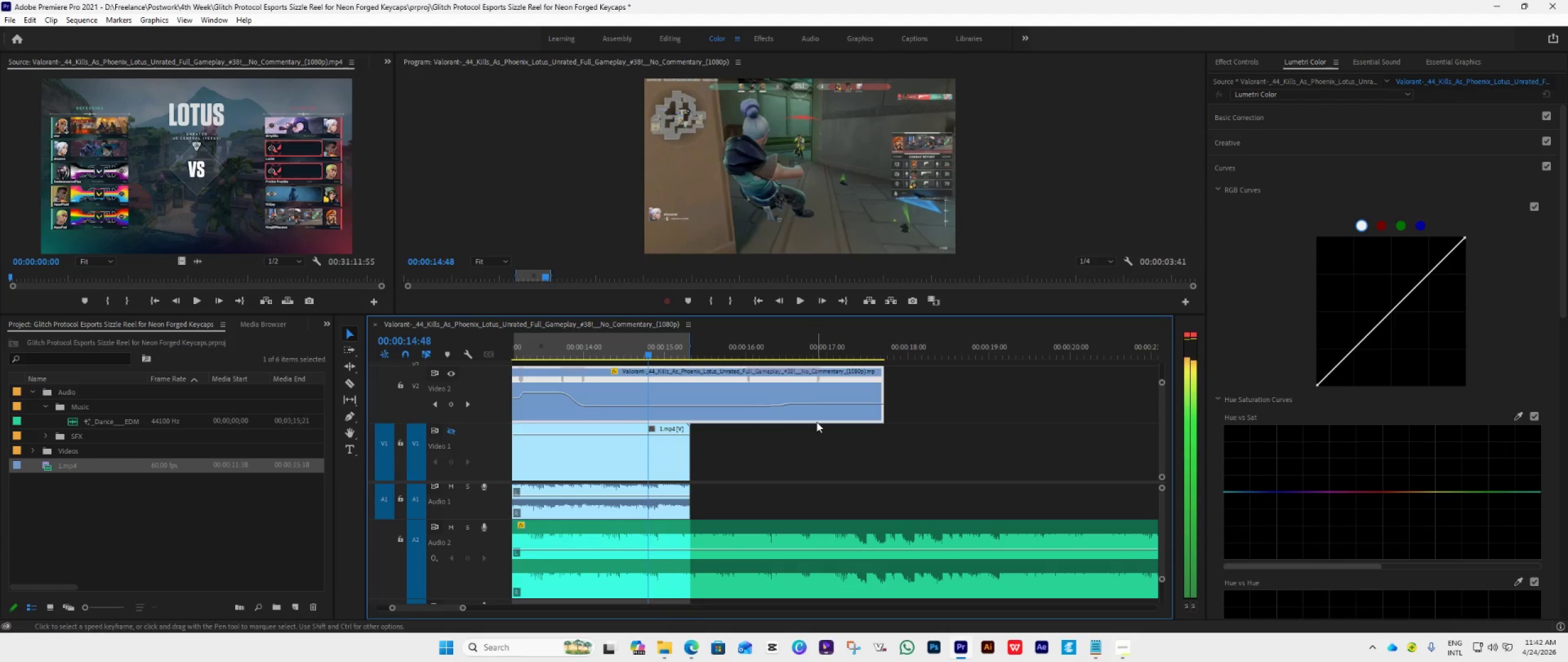 
key(ArrowRight)
 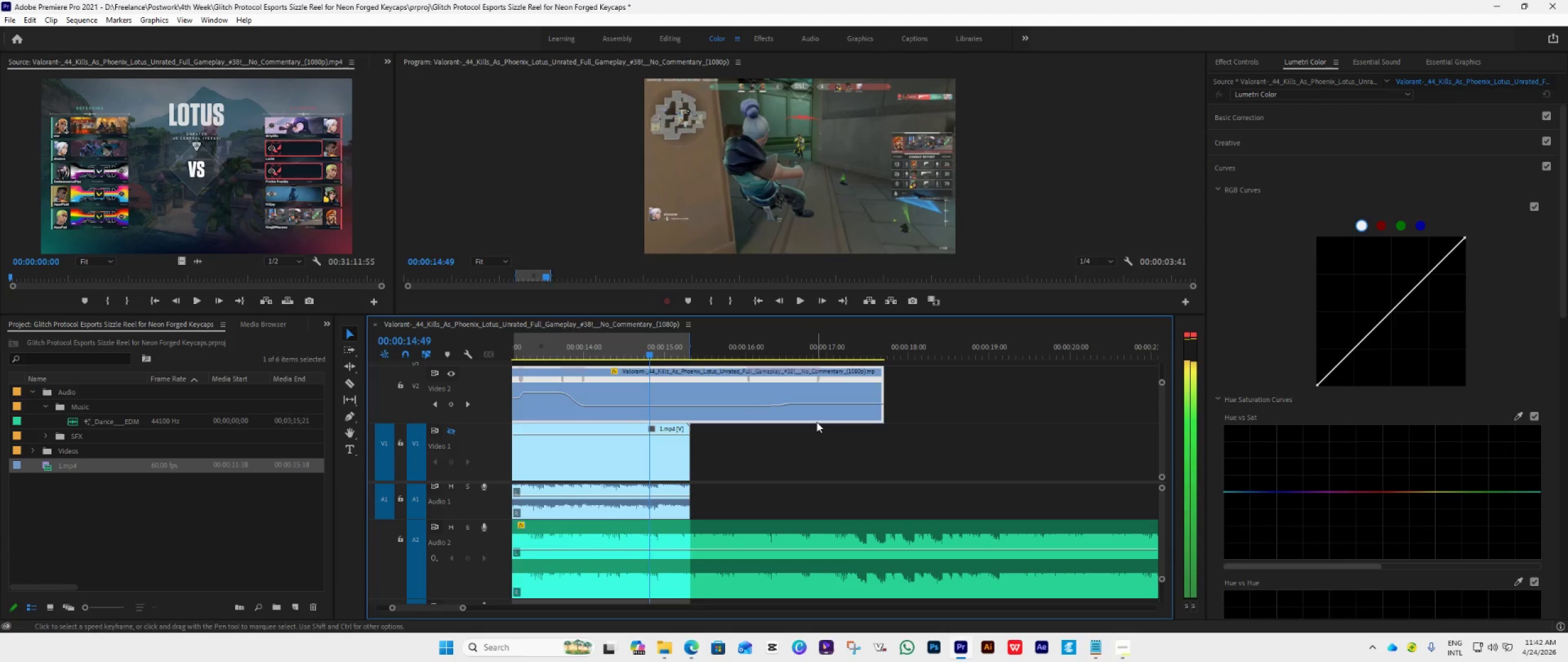 
key(ArrowRight)
 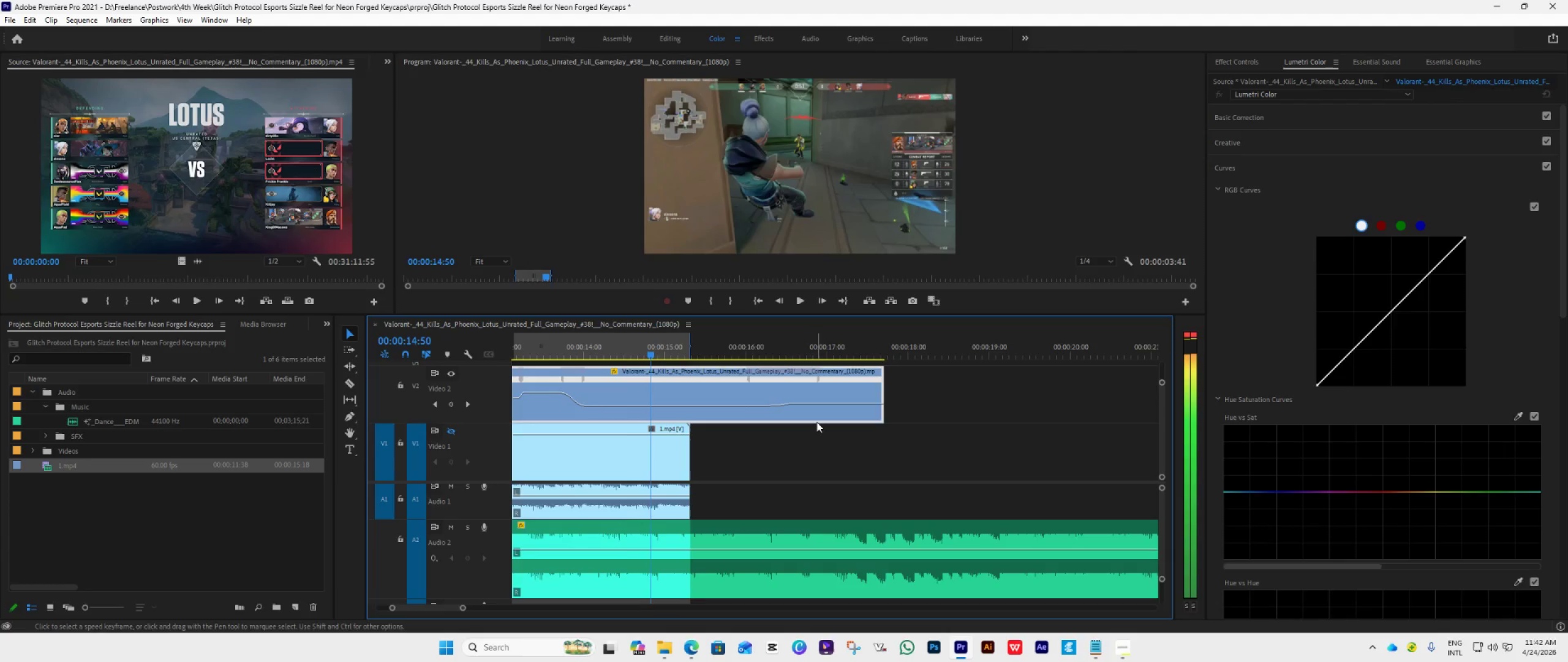 
key(ArrowRight)
 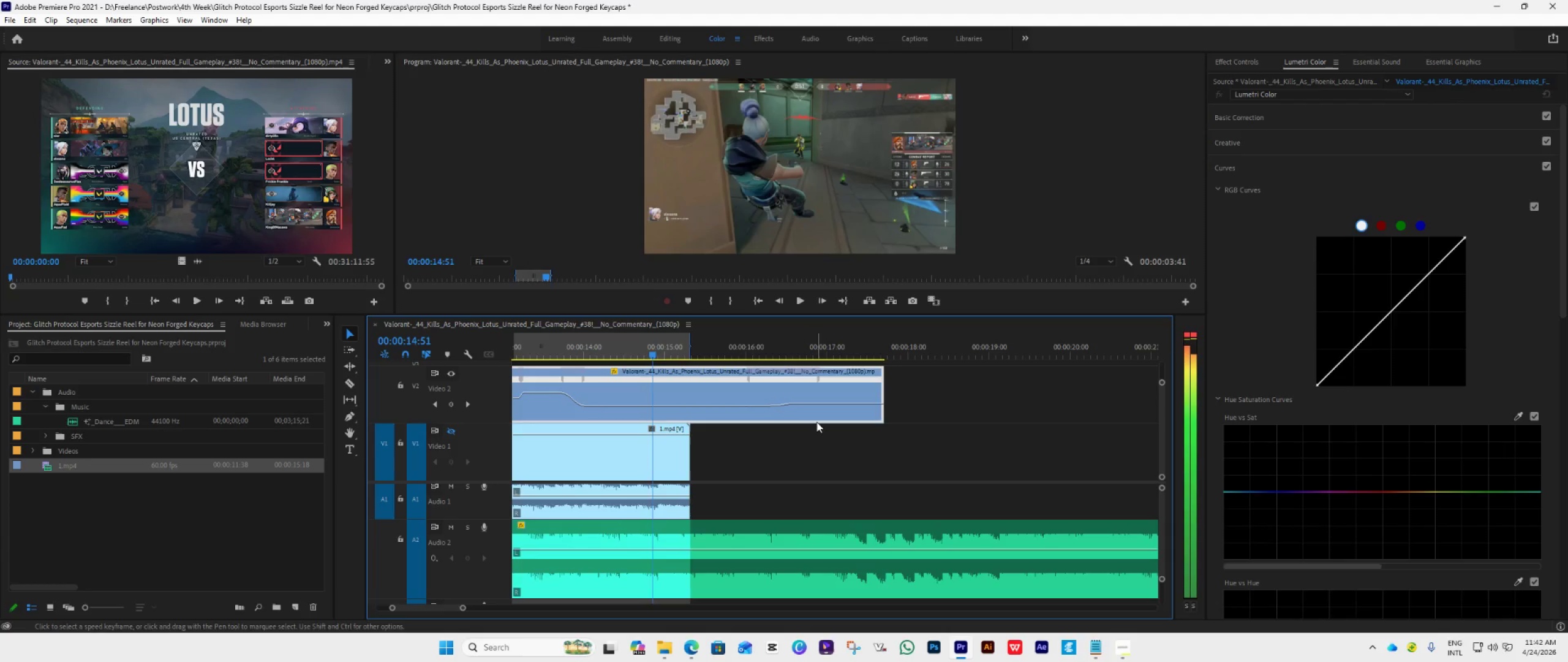 
key(ArrowRight)
 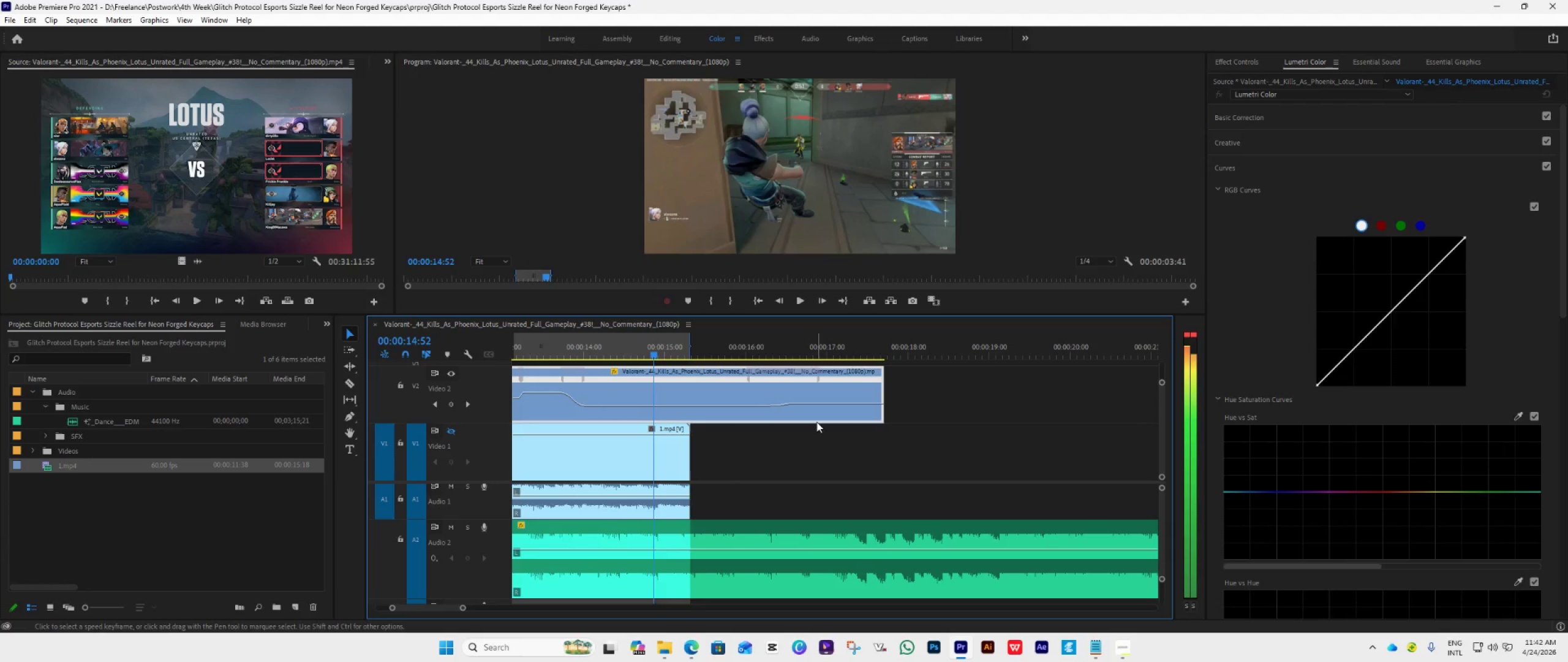 
key(ArrowRight)
 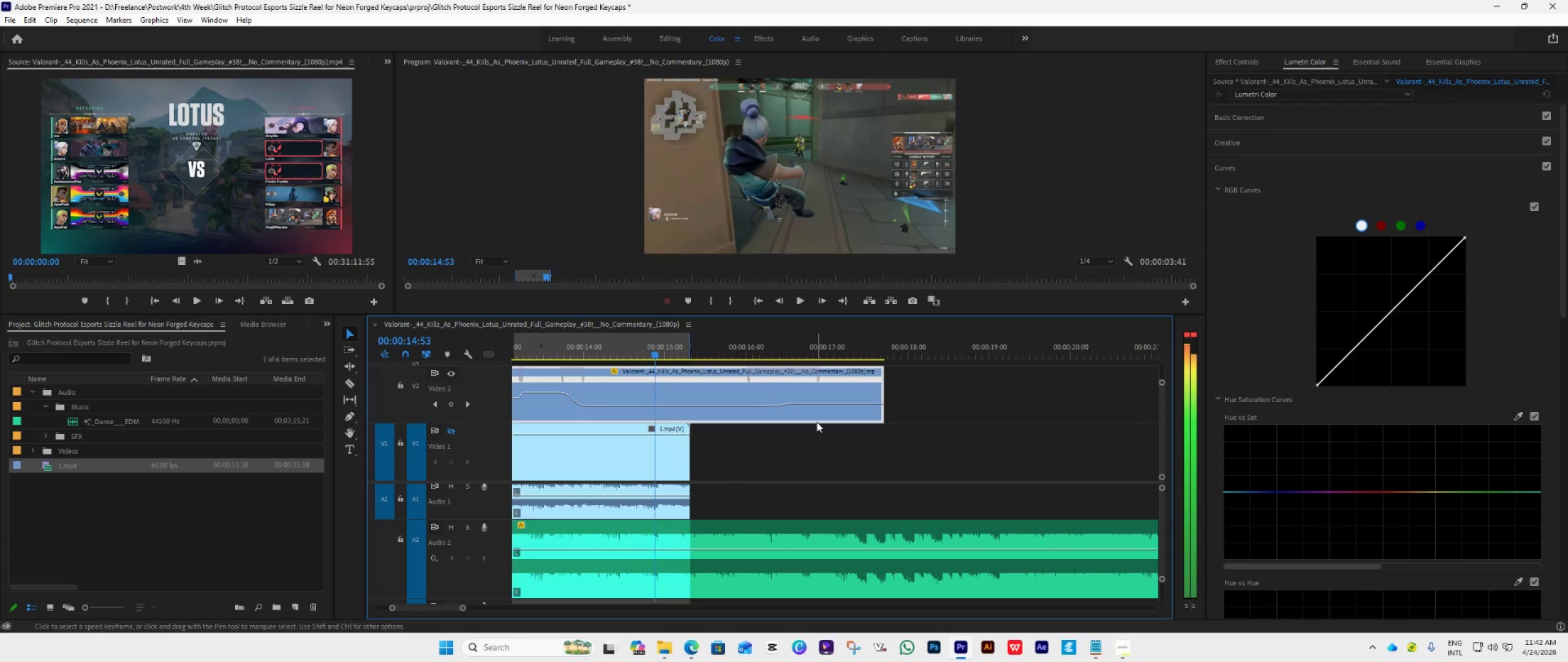 
key(ArrowRight)
 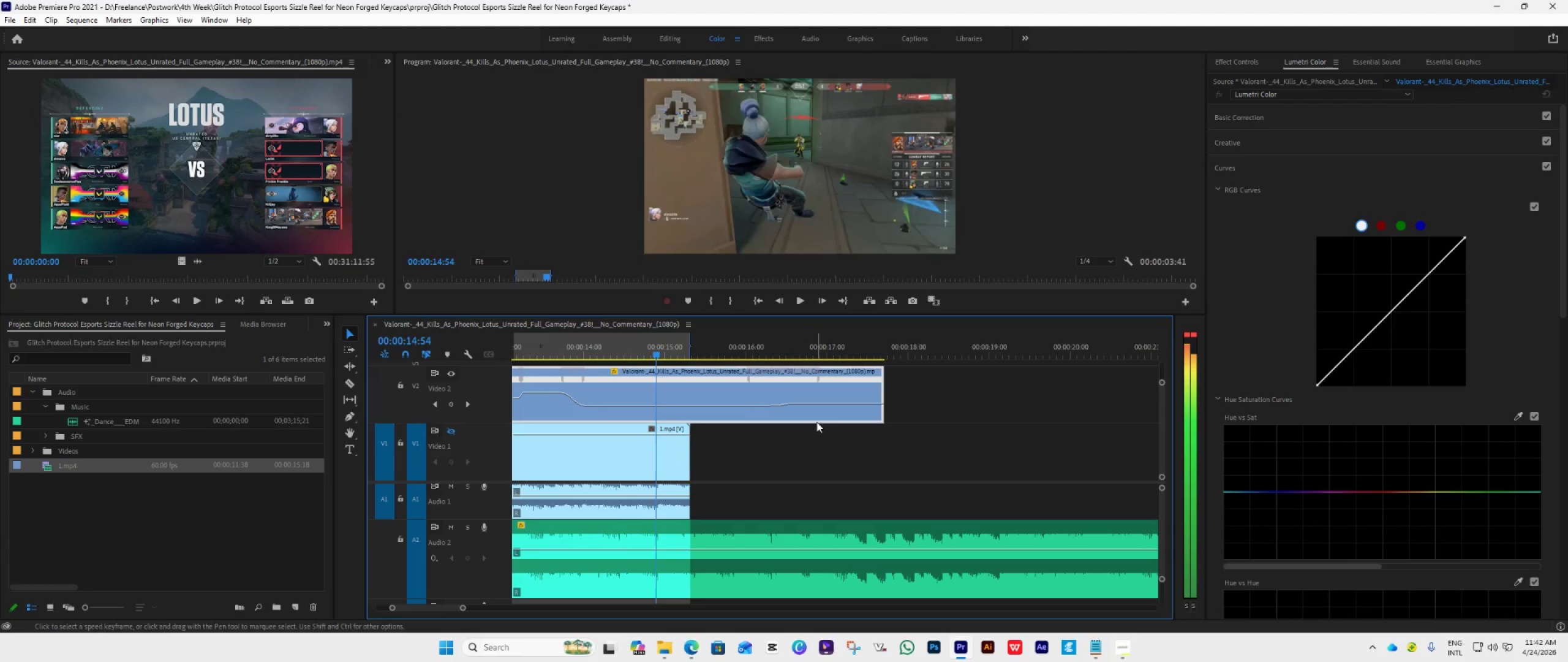 
key(ArrowRight)
 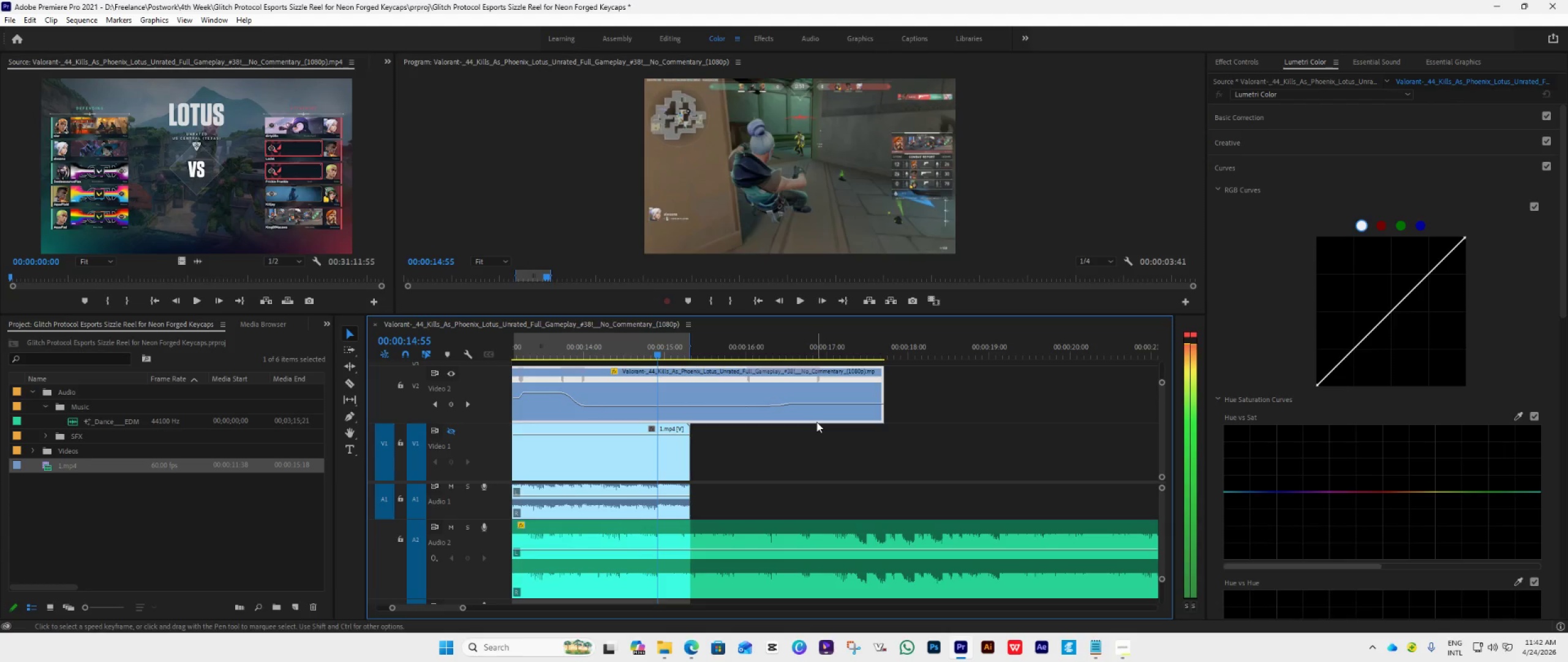 
key(ArrowRight)
 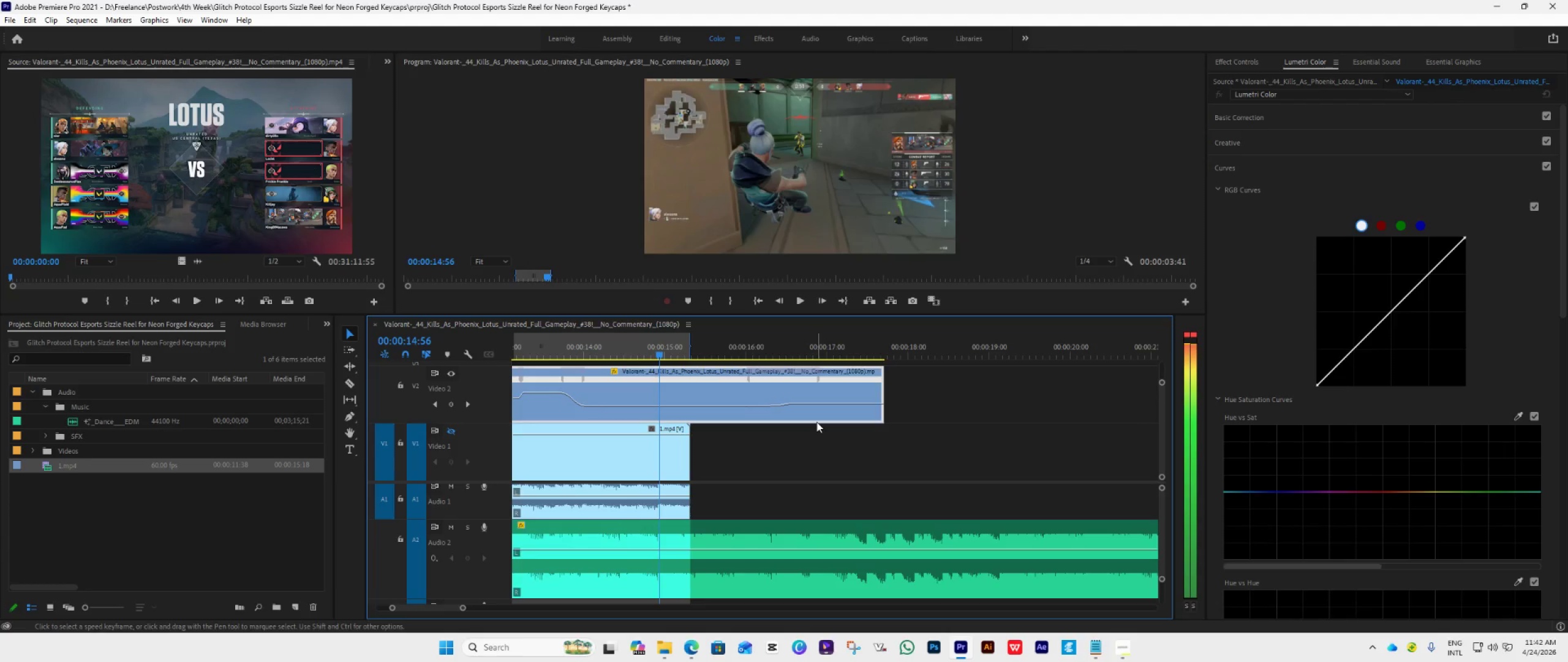 
key(ArrowRight)
 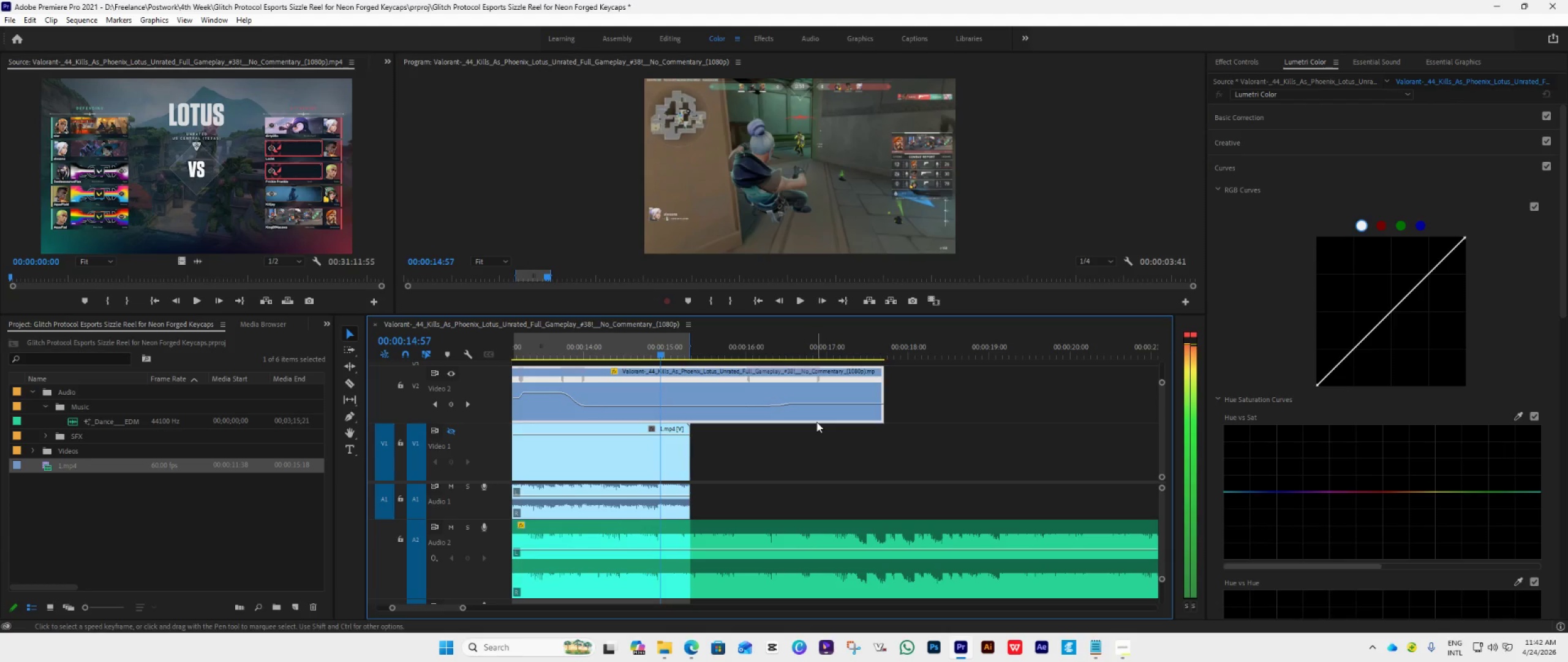 
key(ArrowRight)
 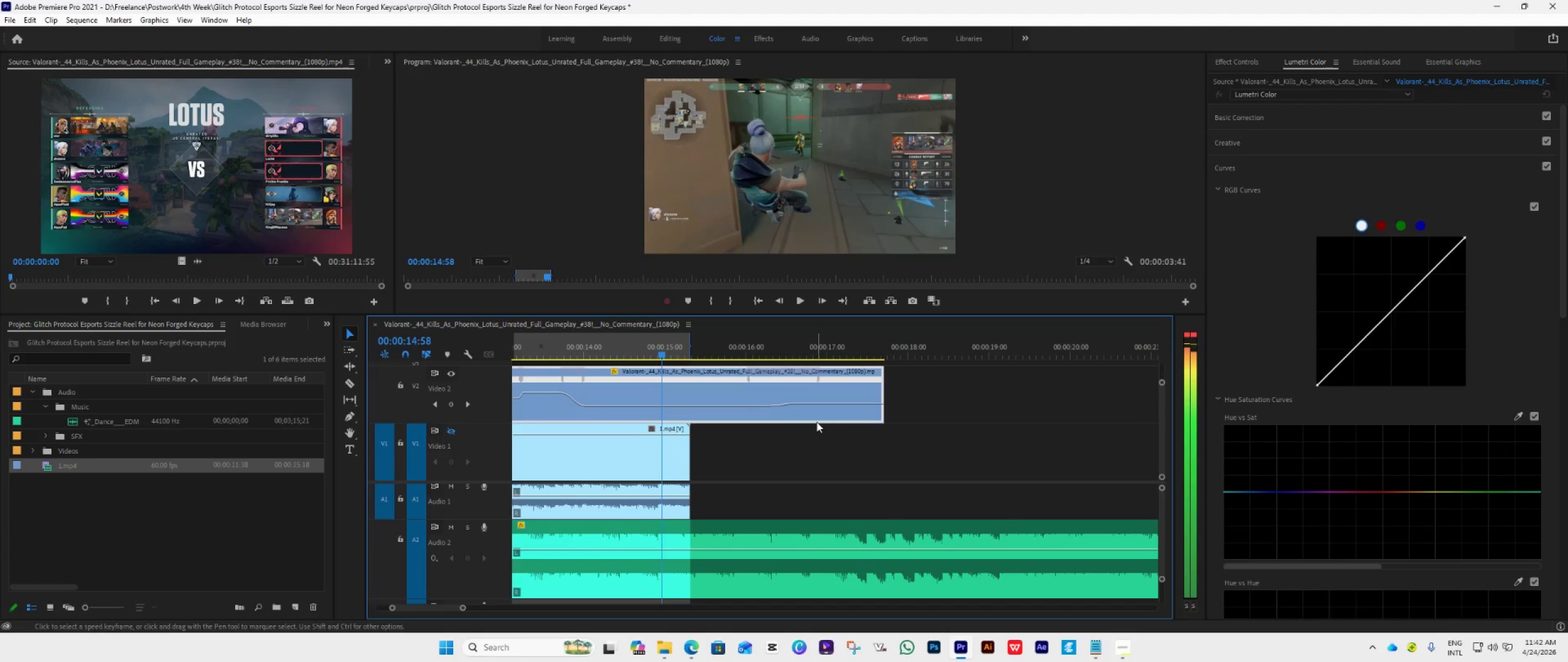 
key(ArrowRight)
 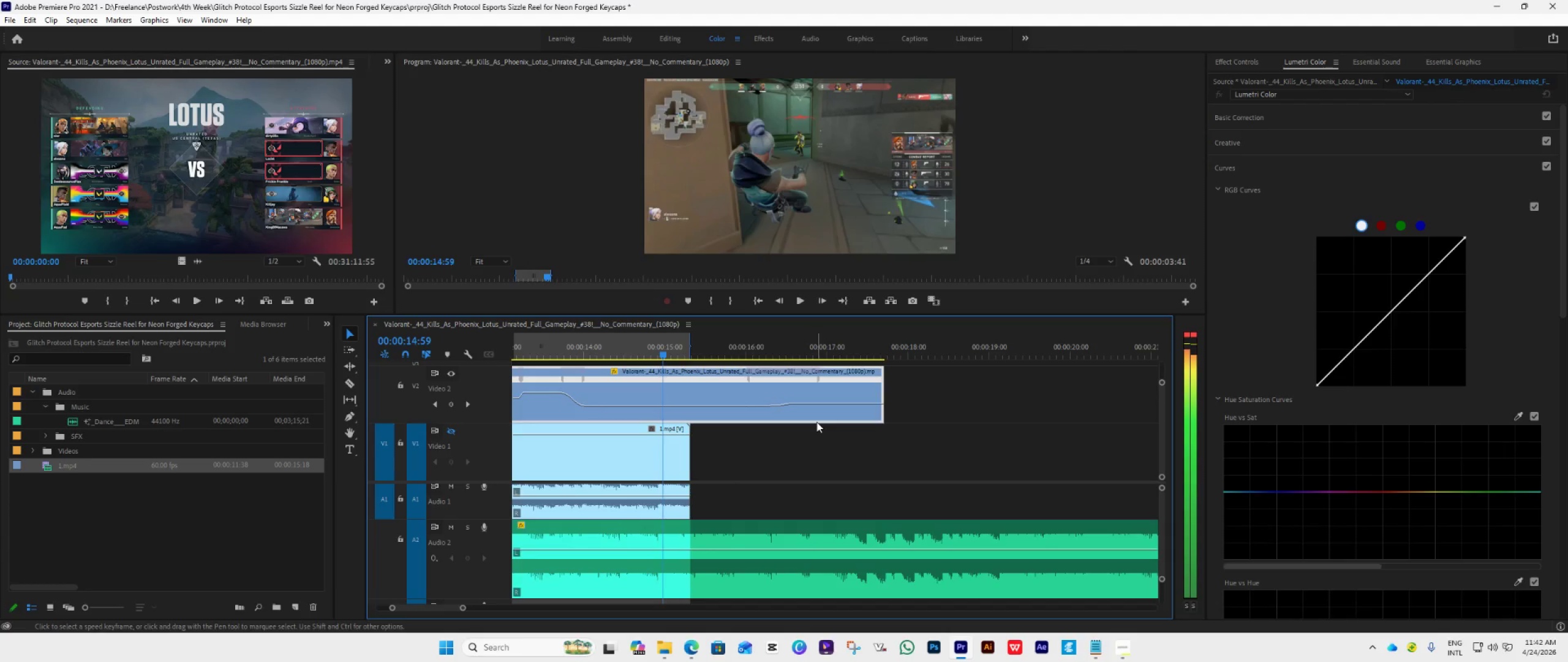 
key(ArrowRight)
 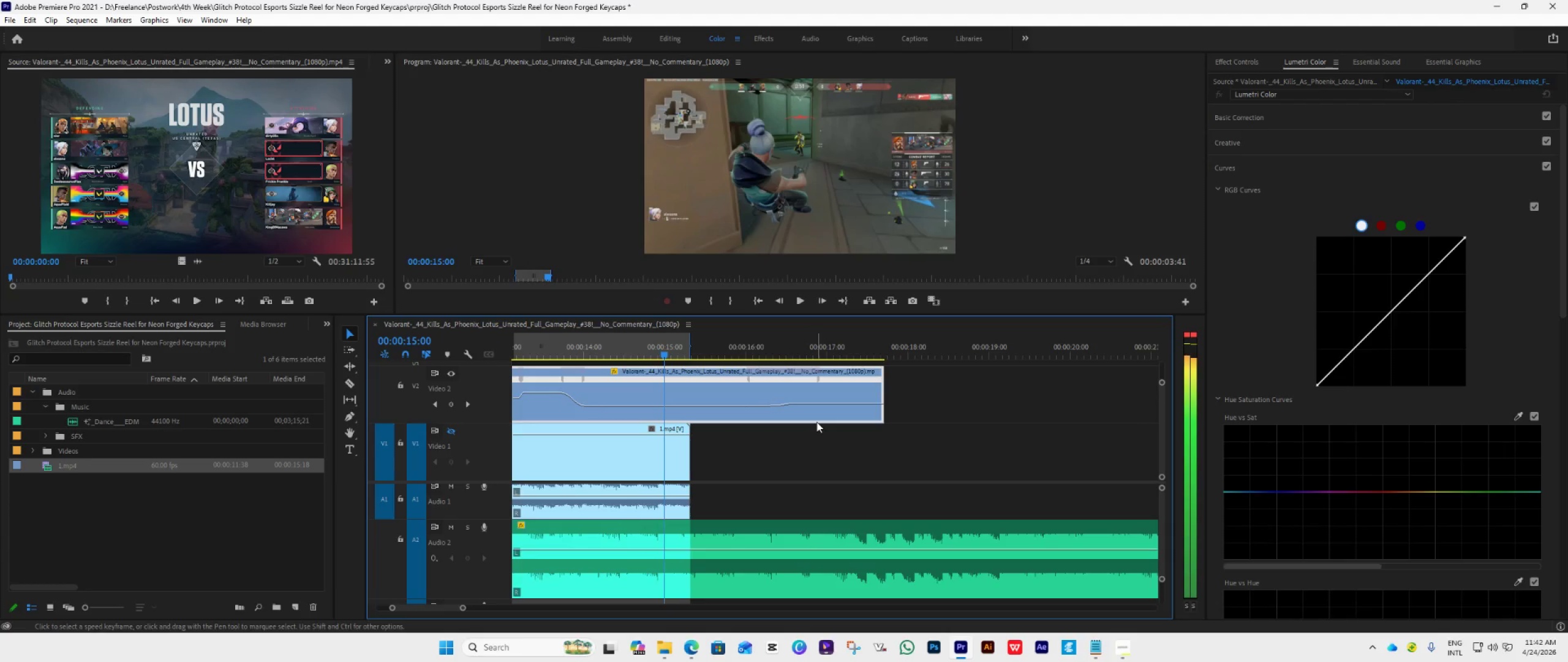 
key(ArrowRight)
 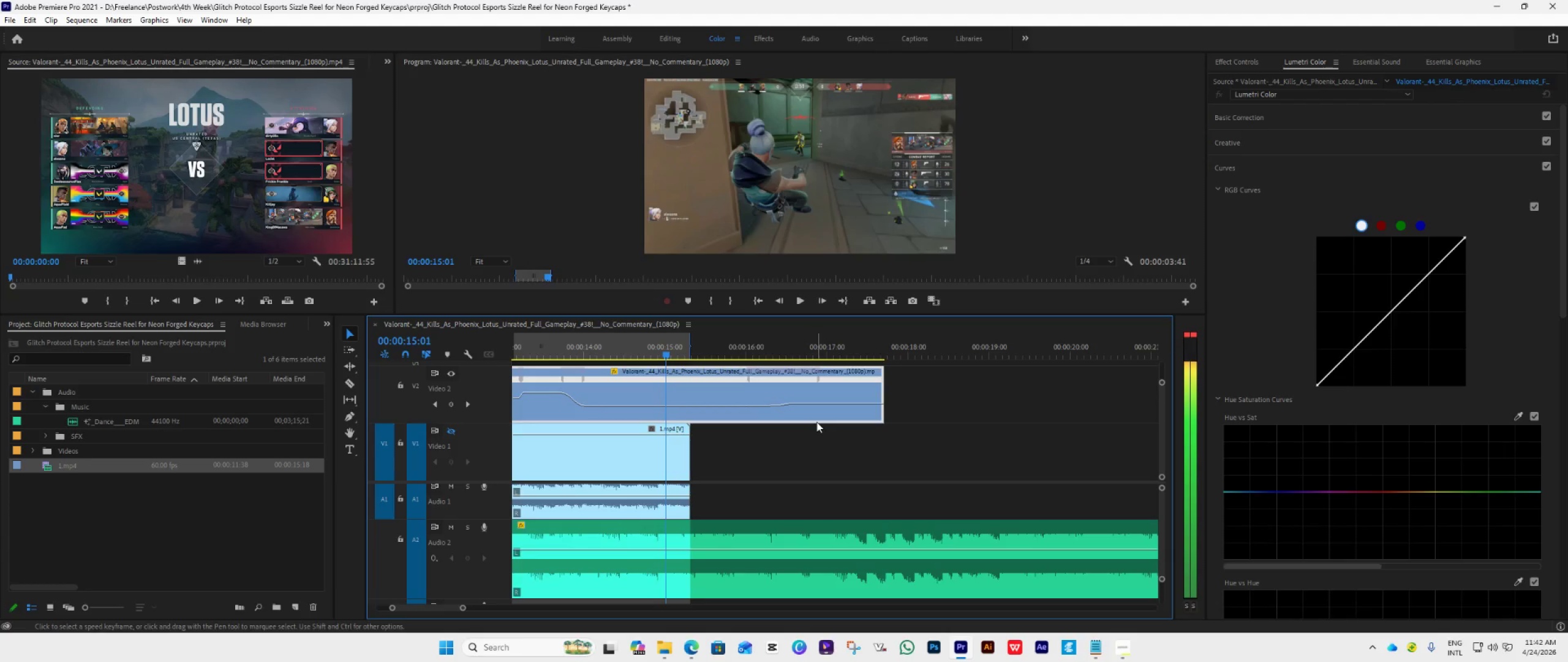 
key(ArrowRight)
 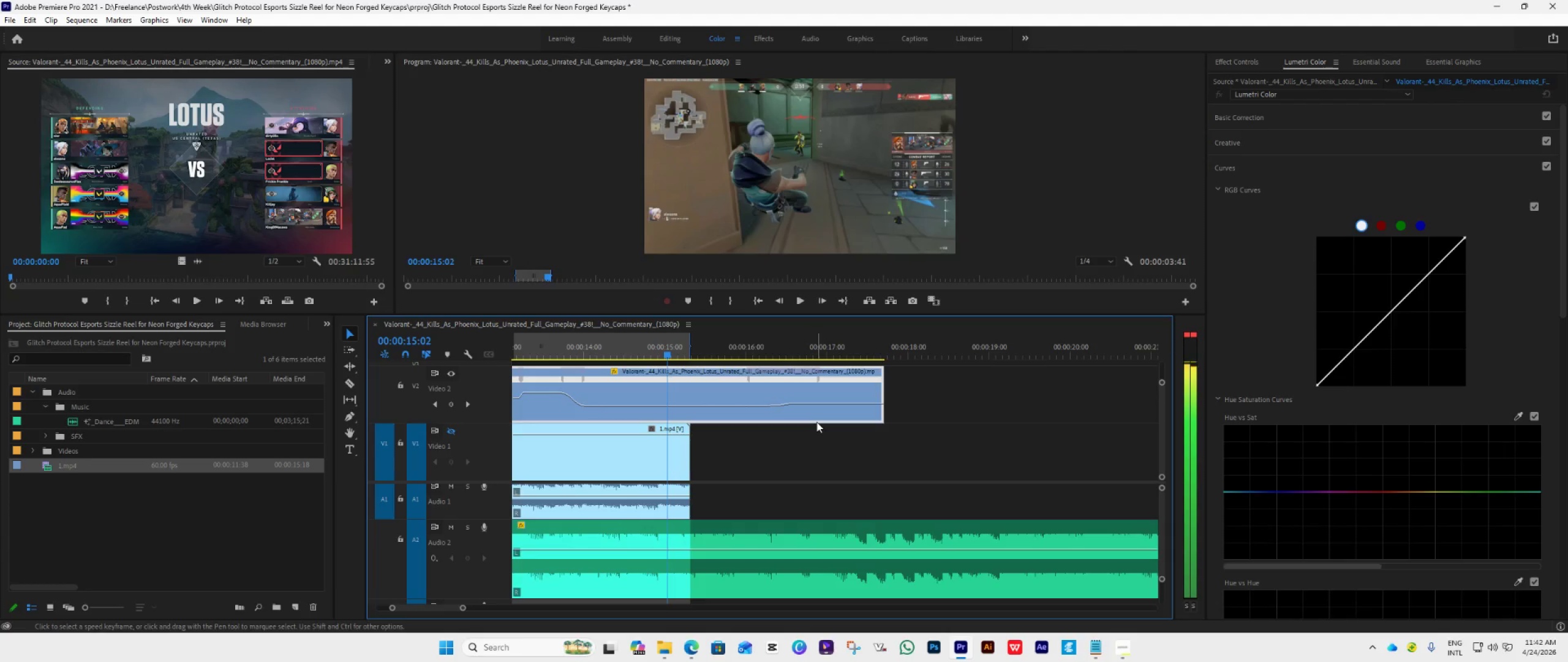 
key(ArrowRight)
 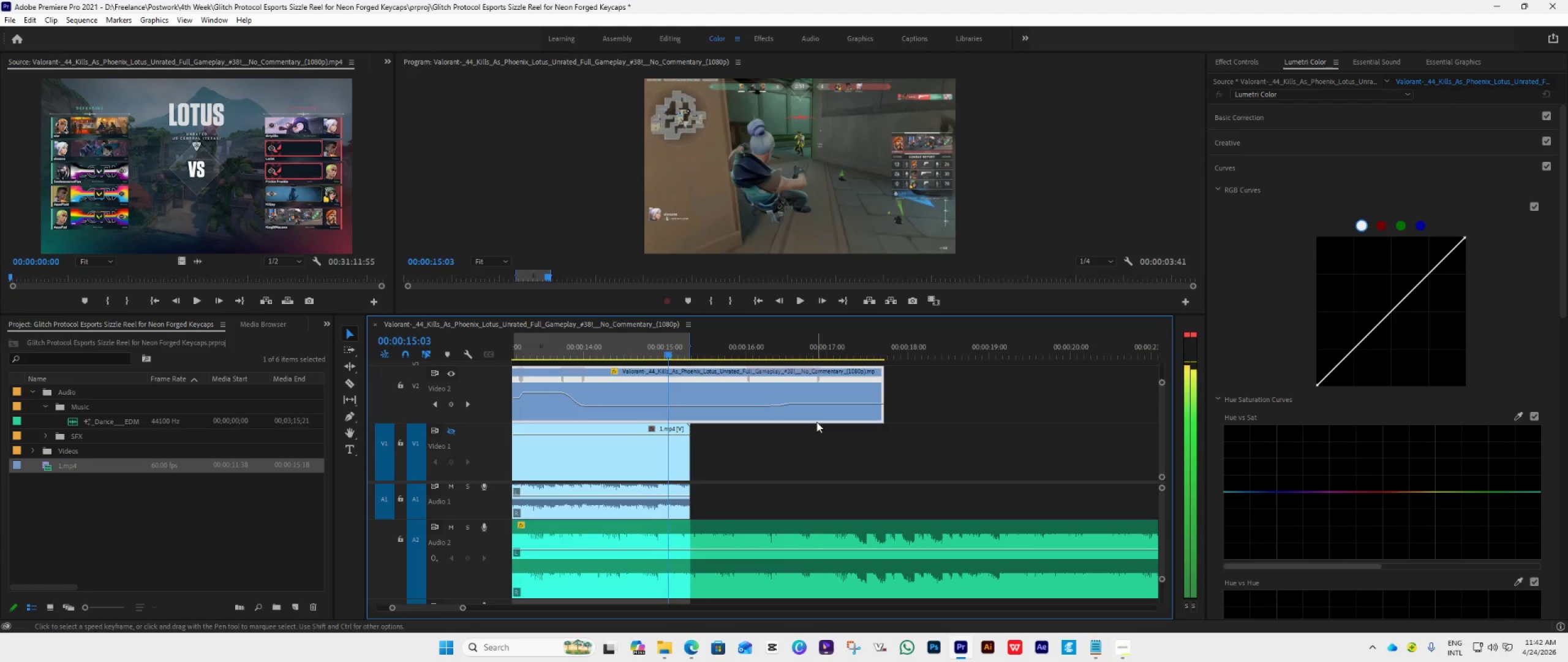 
key(ArrowRight)
 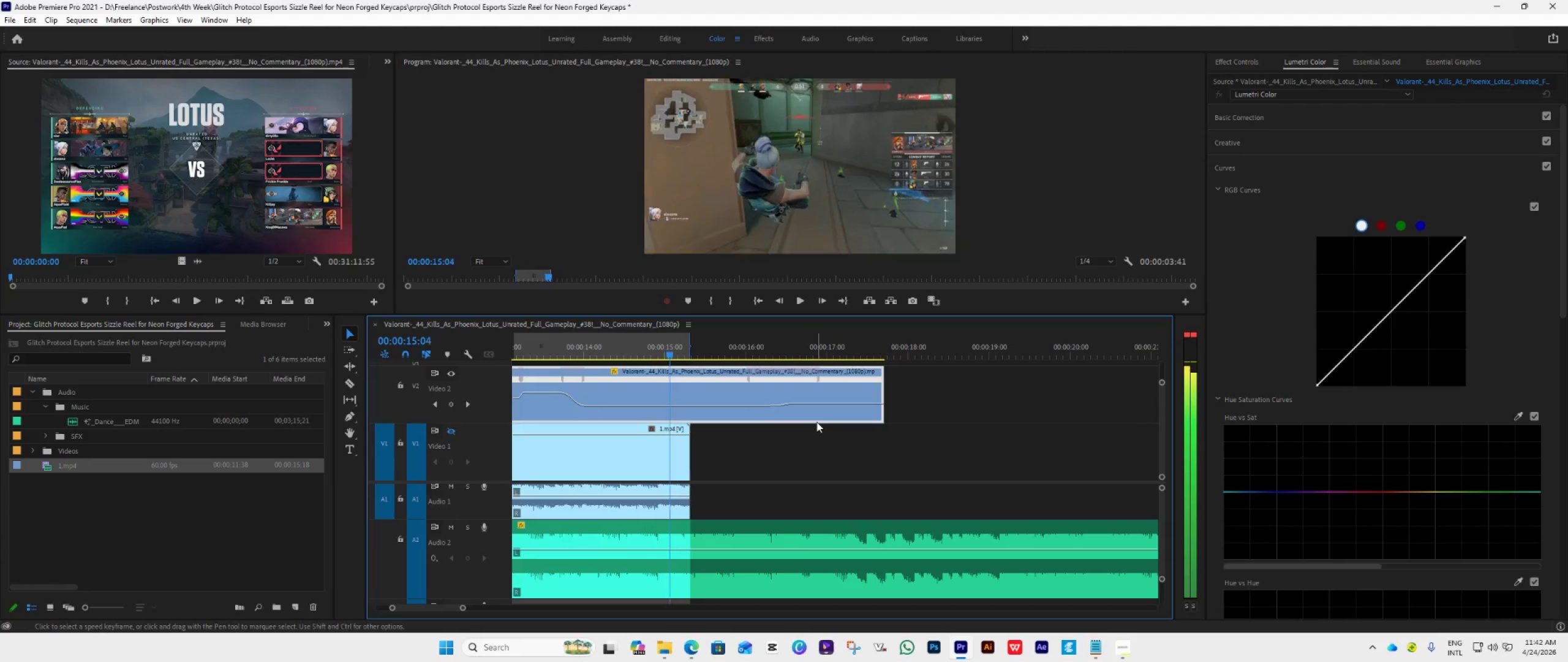 
key(ArrowRight)
 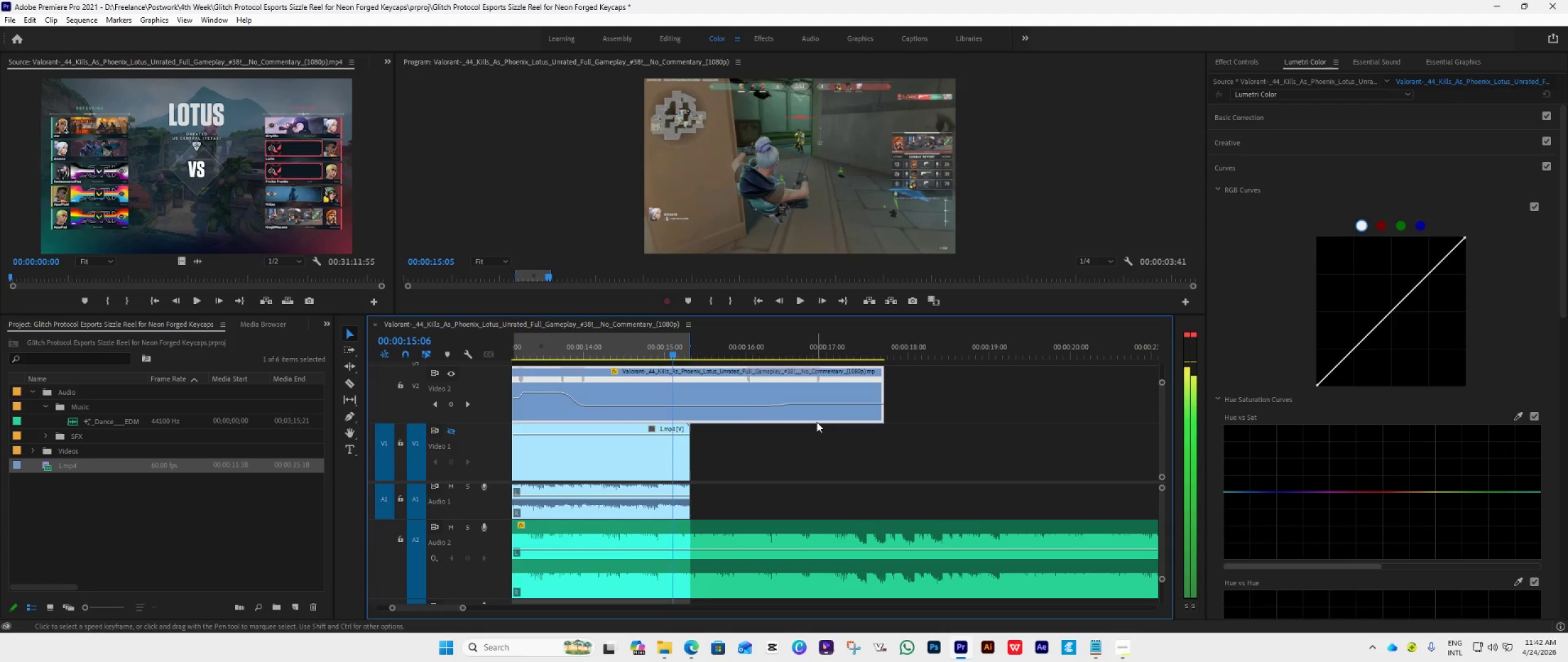 
key(ArrowRight)
 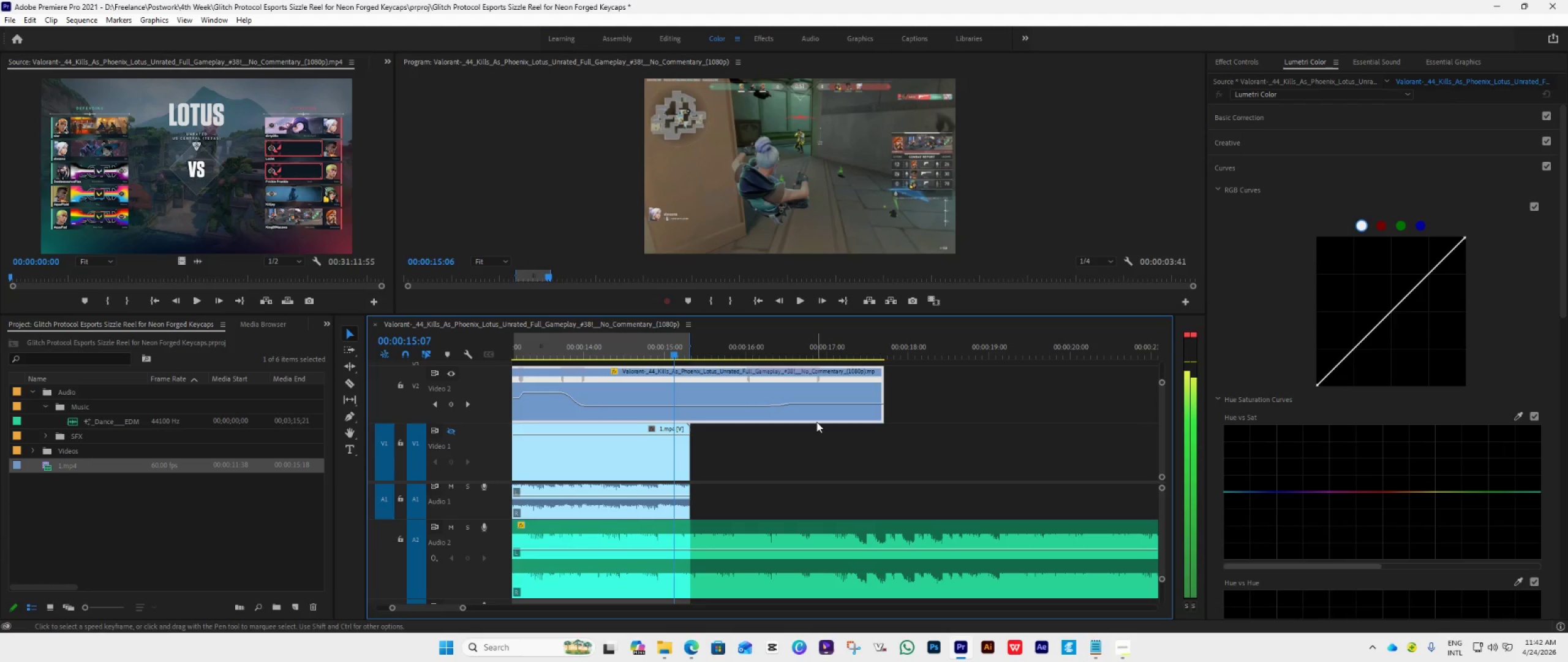 
key(ArrowRight)
 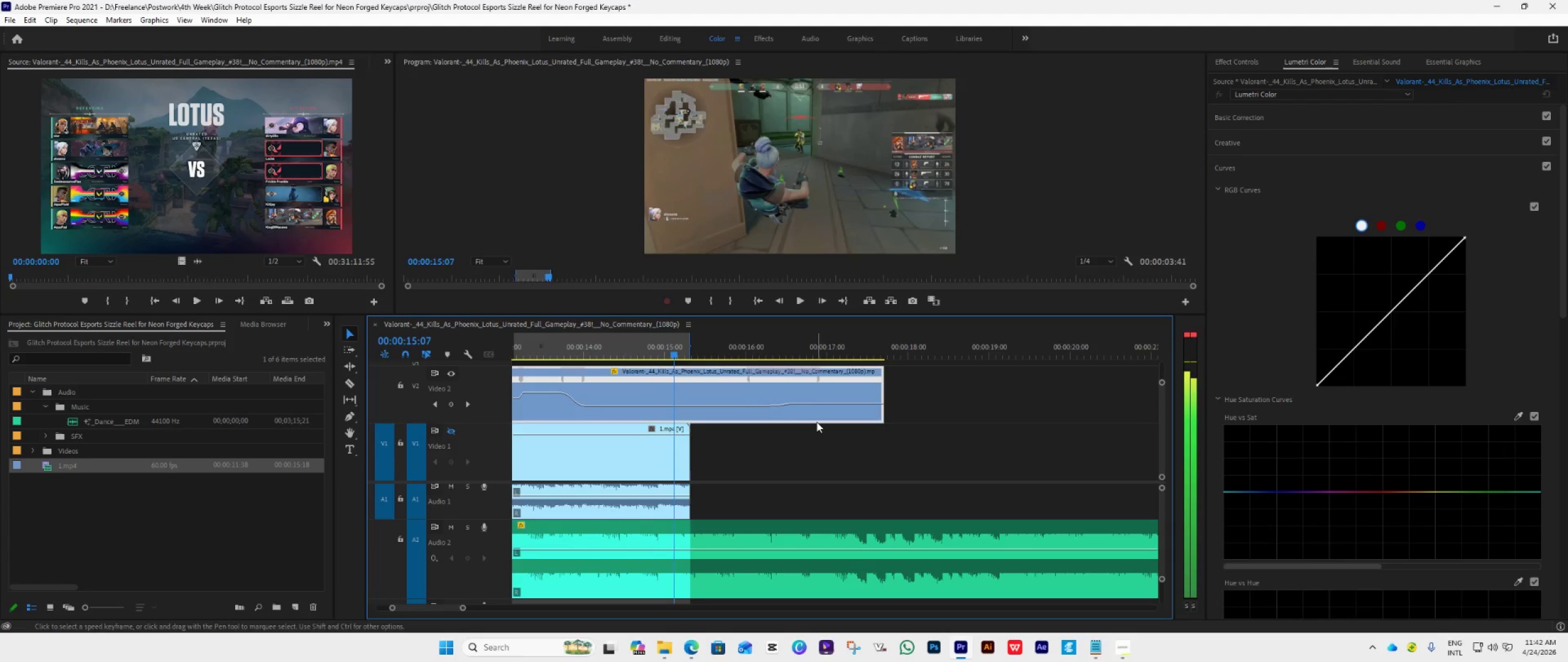 
key(ArrowRight)
 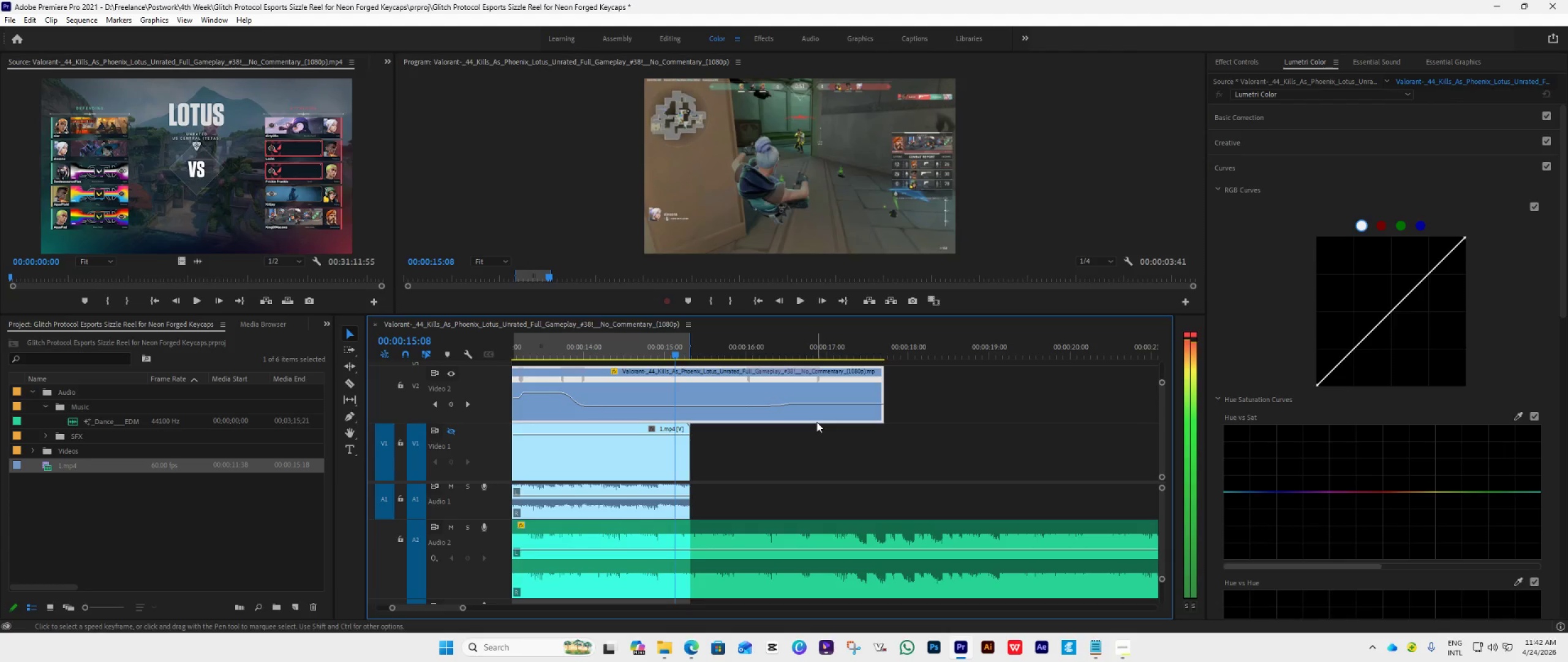 
key(ArrowRight)
 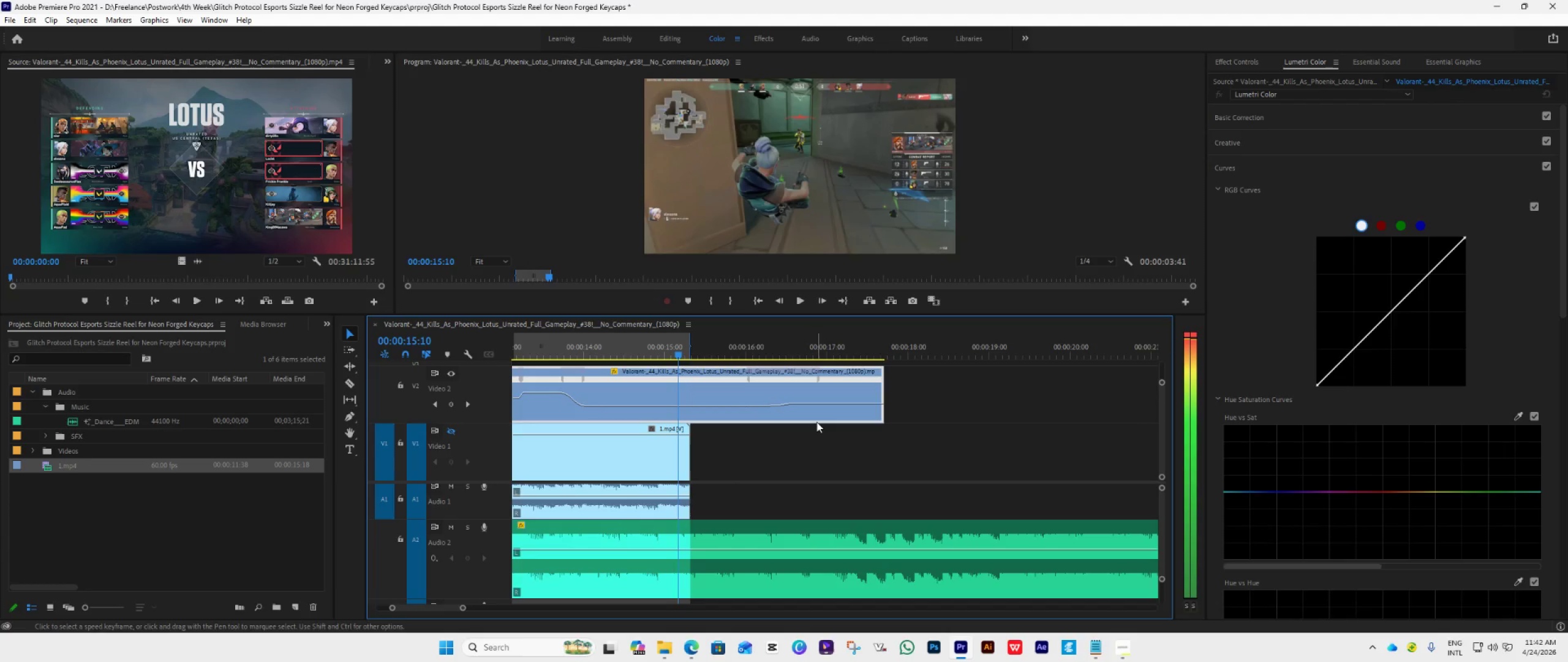 
key(ArrowRight)
 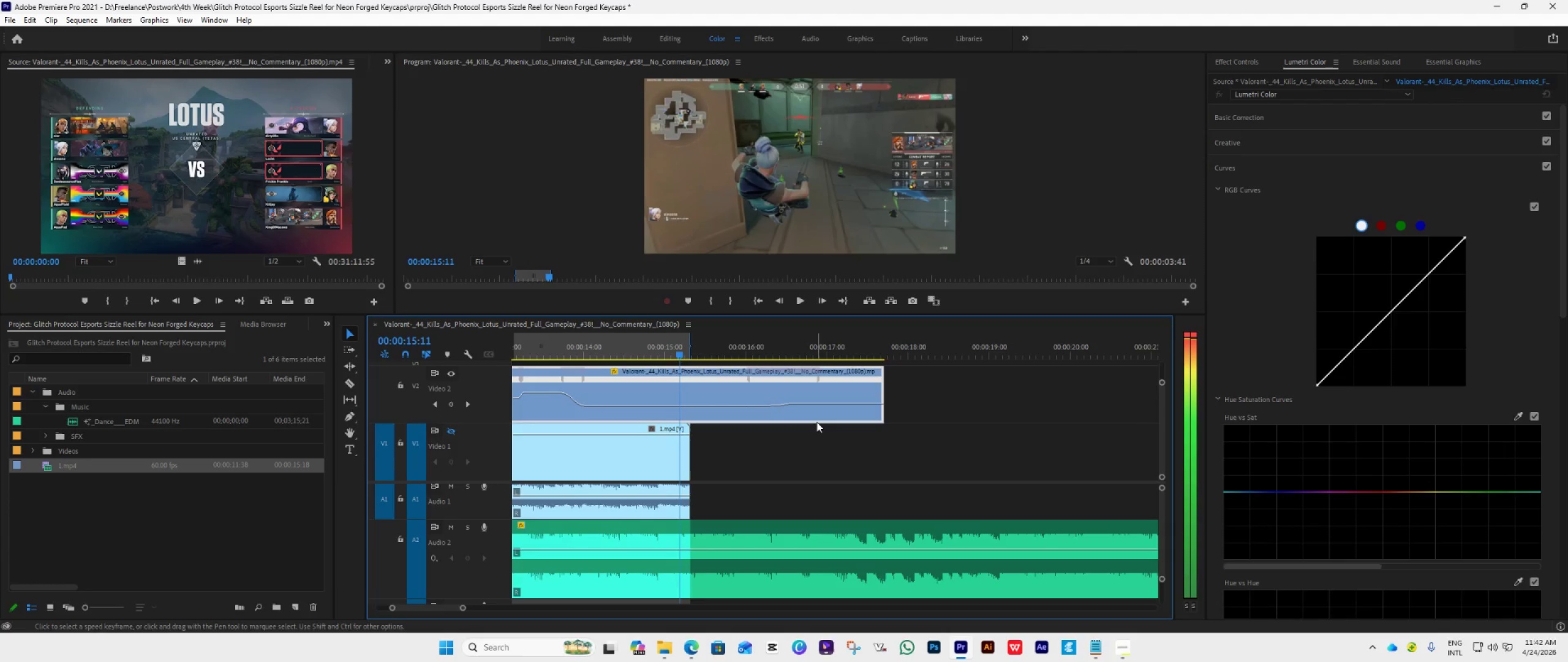 
key(ArrowRight)
 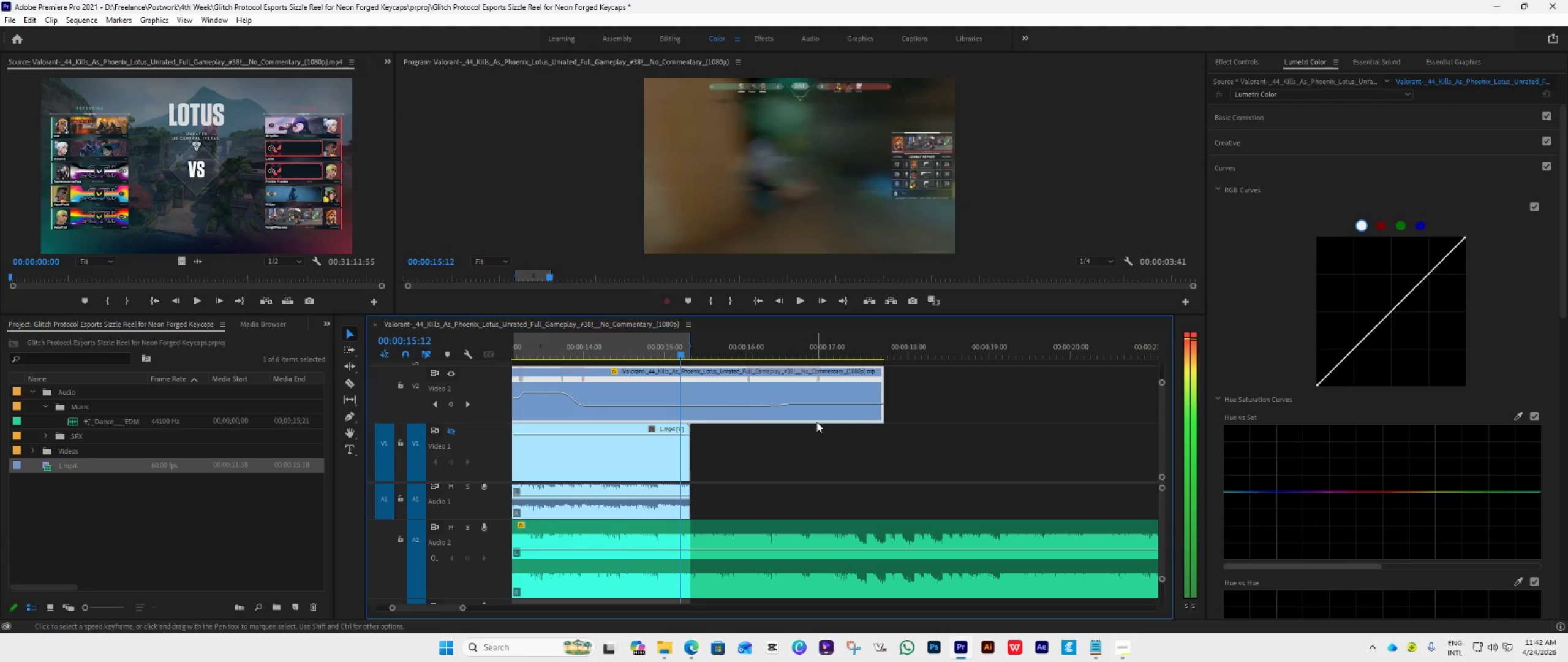 
key(ArrowRight)
 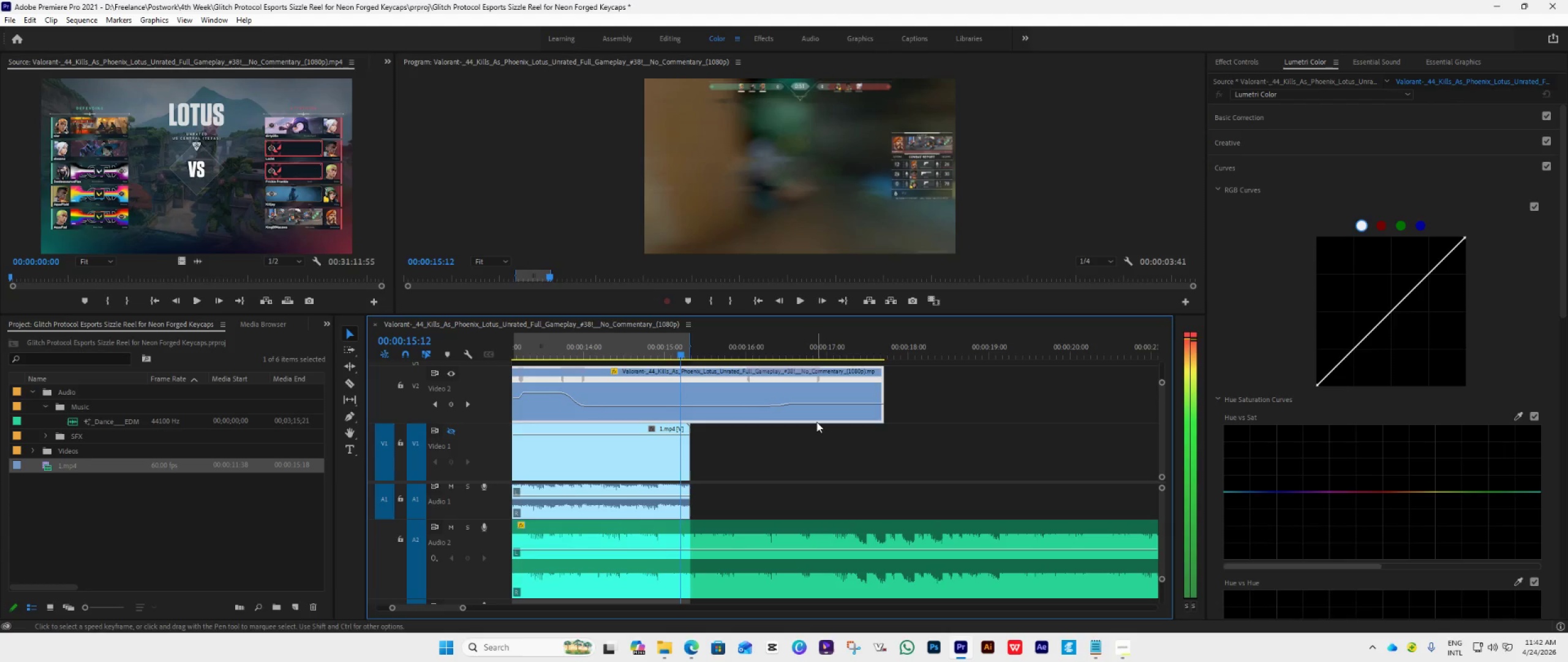 
key(ArrowRight)
 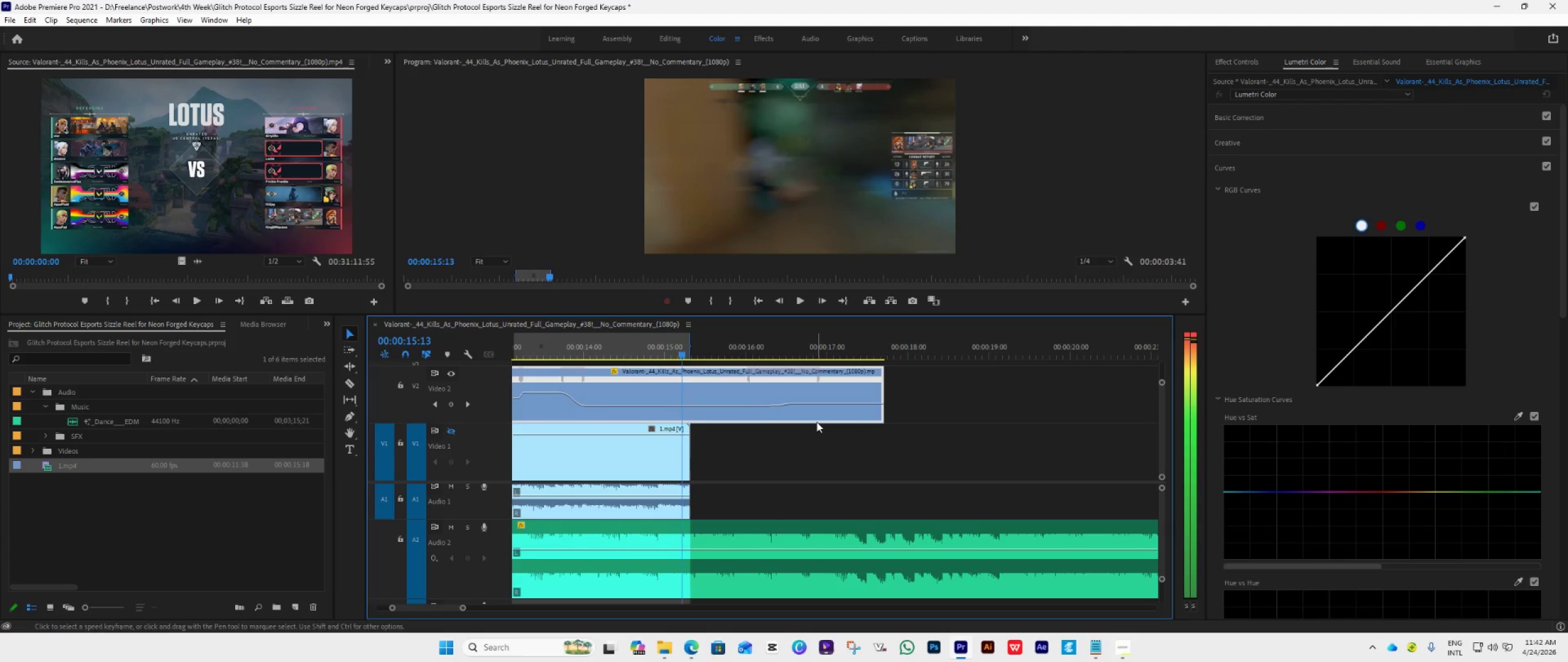 
key(ArrowRight)
 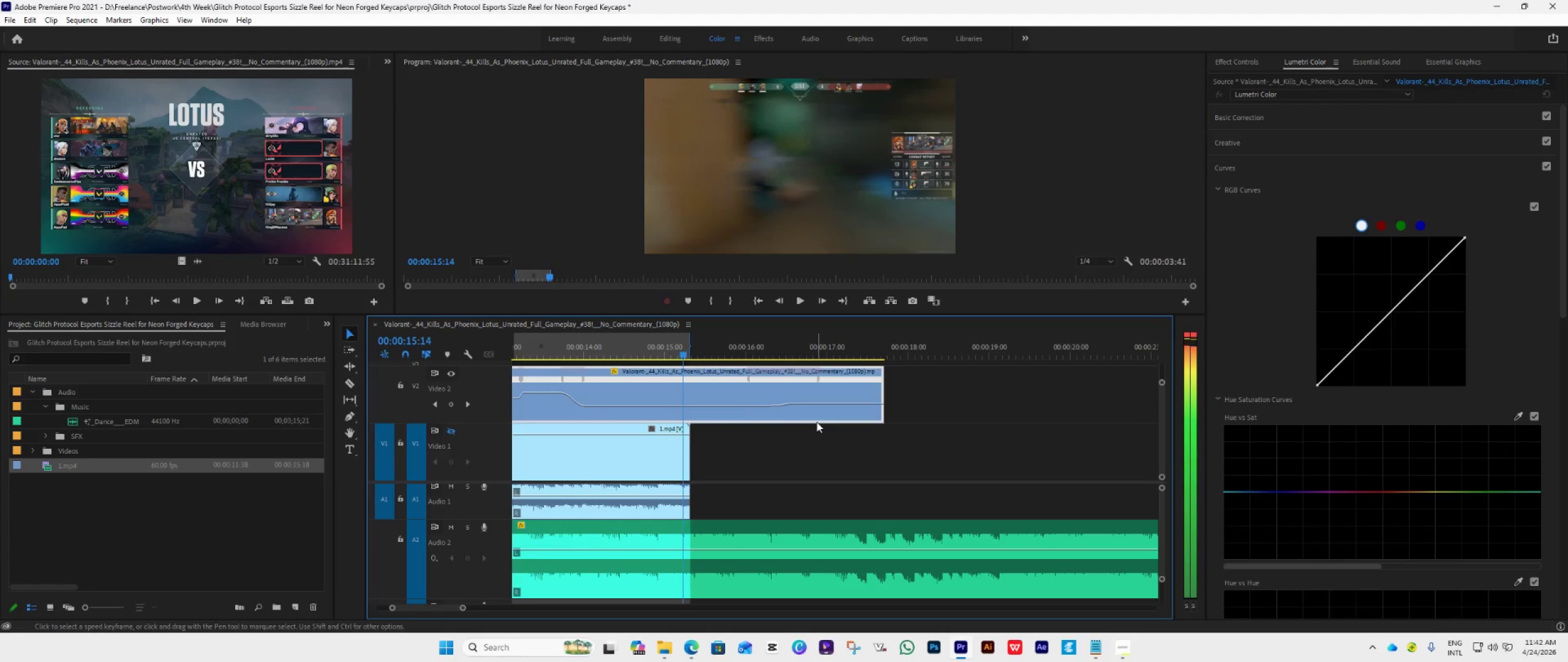 
key(ArrowRight)
 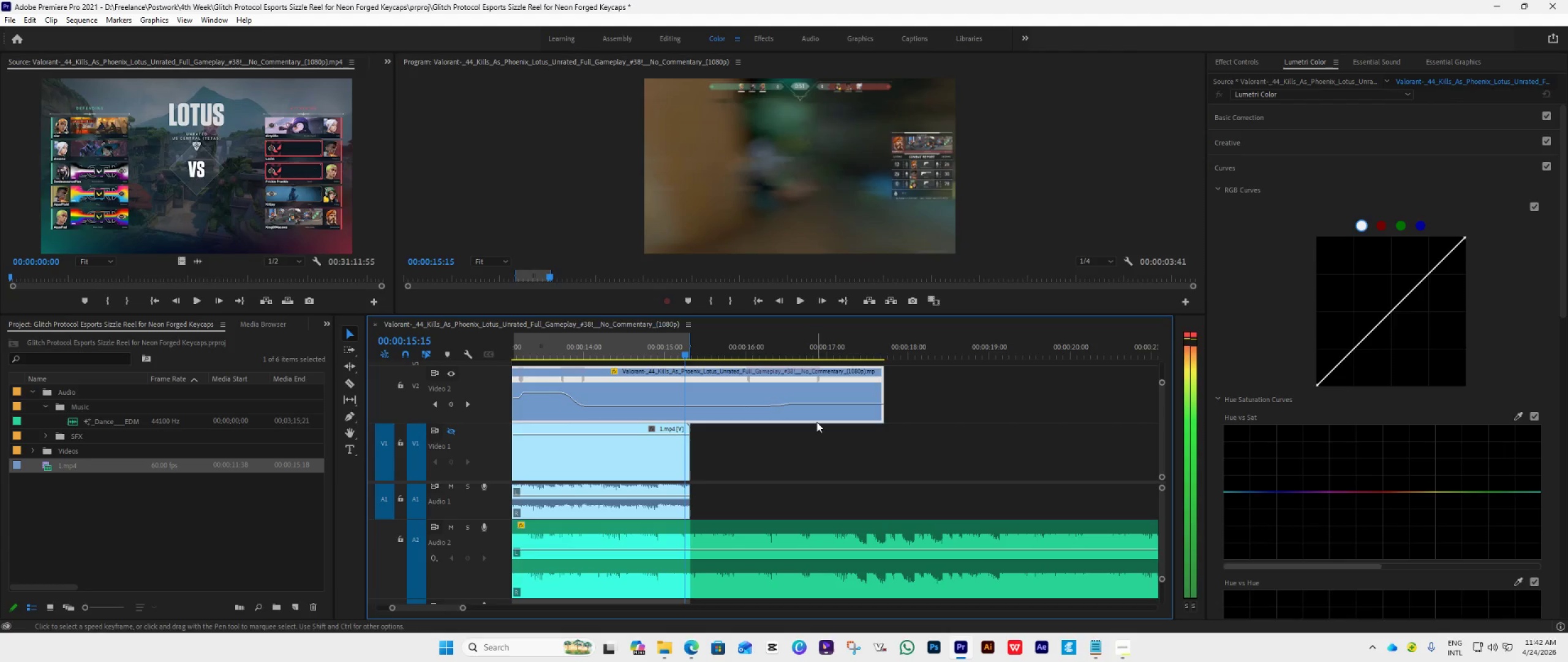 
key(ArrowRight)
 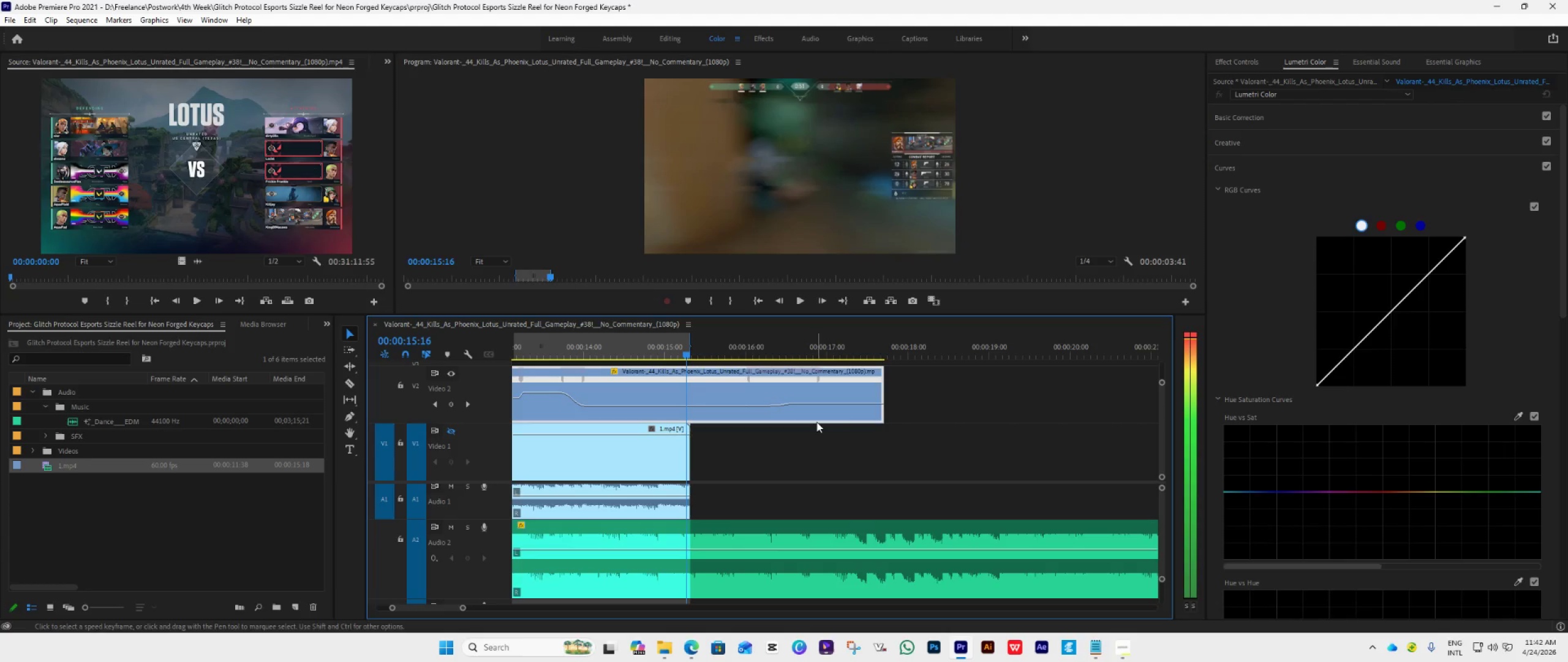 
key(ArrowRight)
 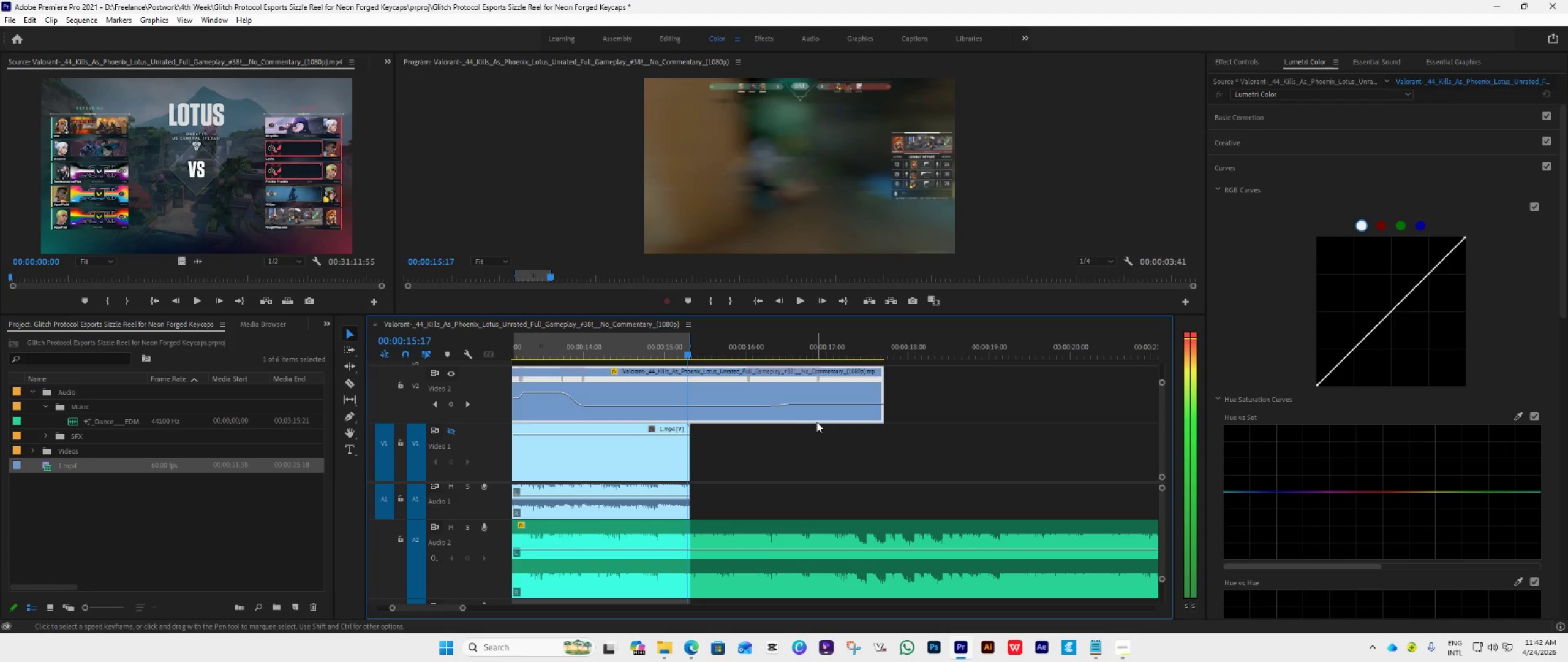 
key(ArrowLeft)
 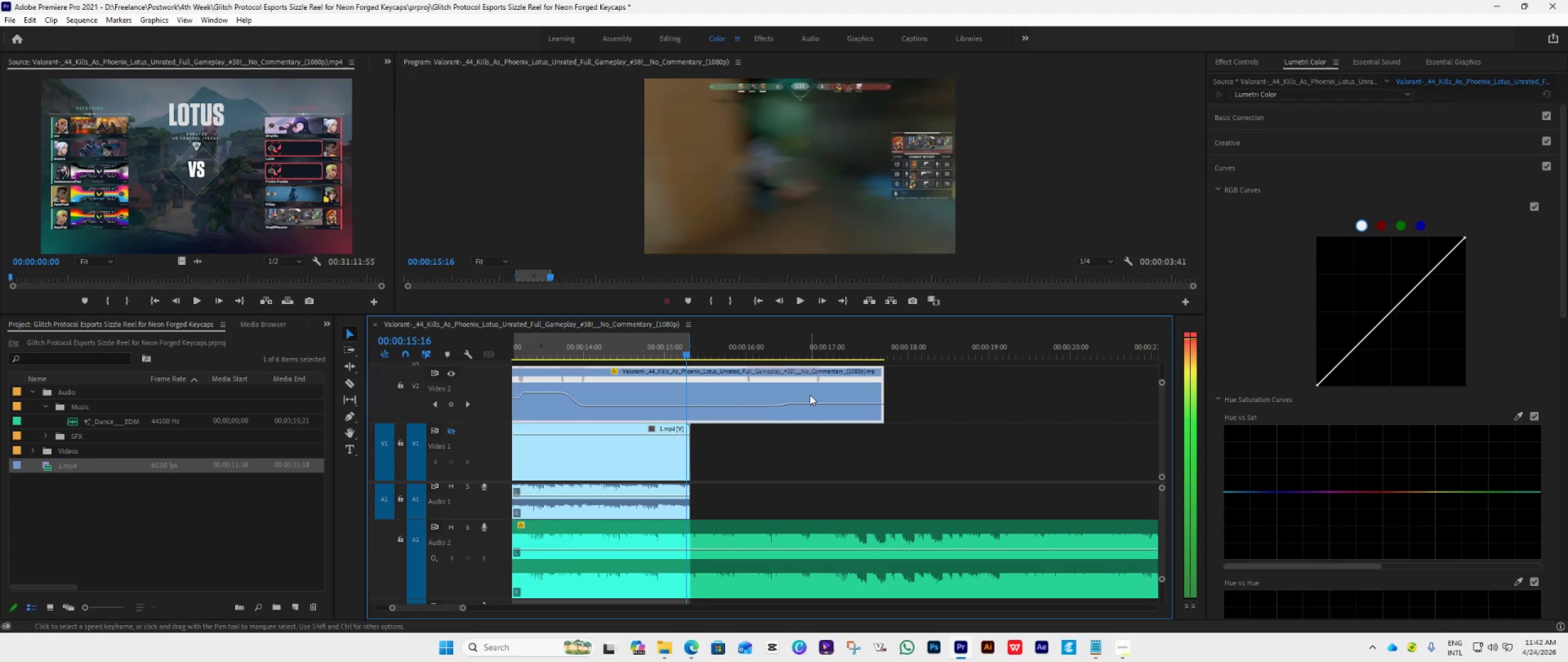 
key(ArrowLeft)
 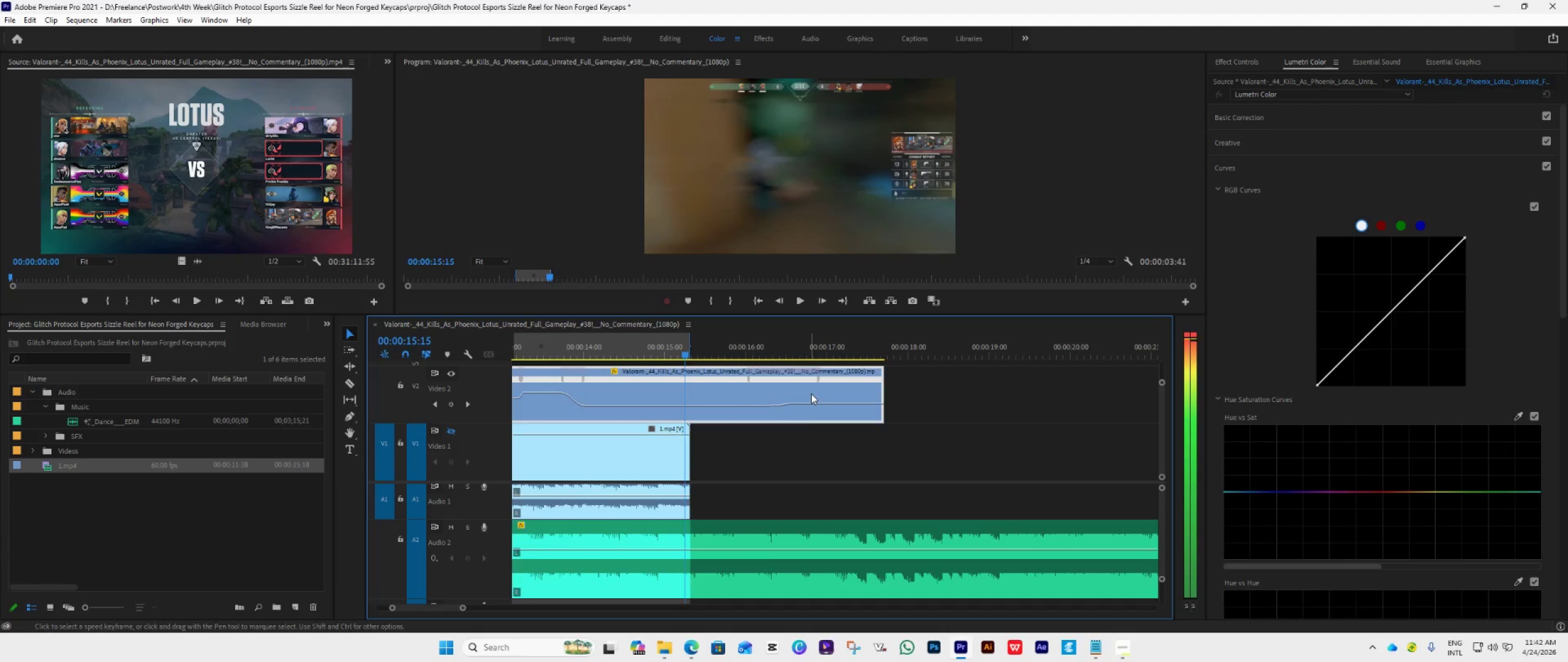 
key(ArrowLeft)
 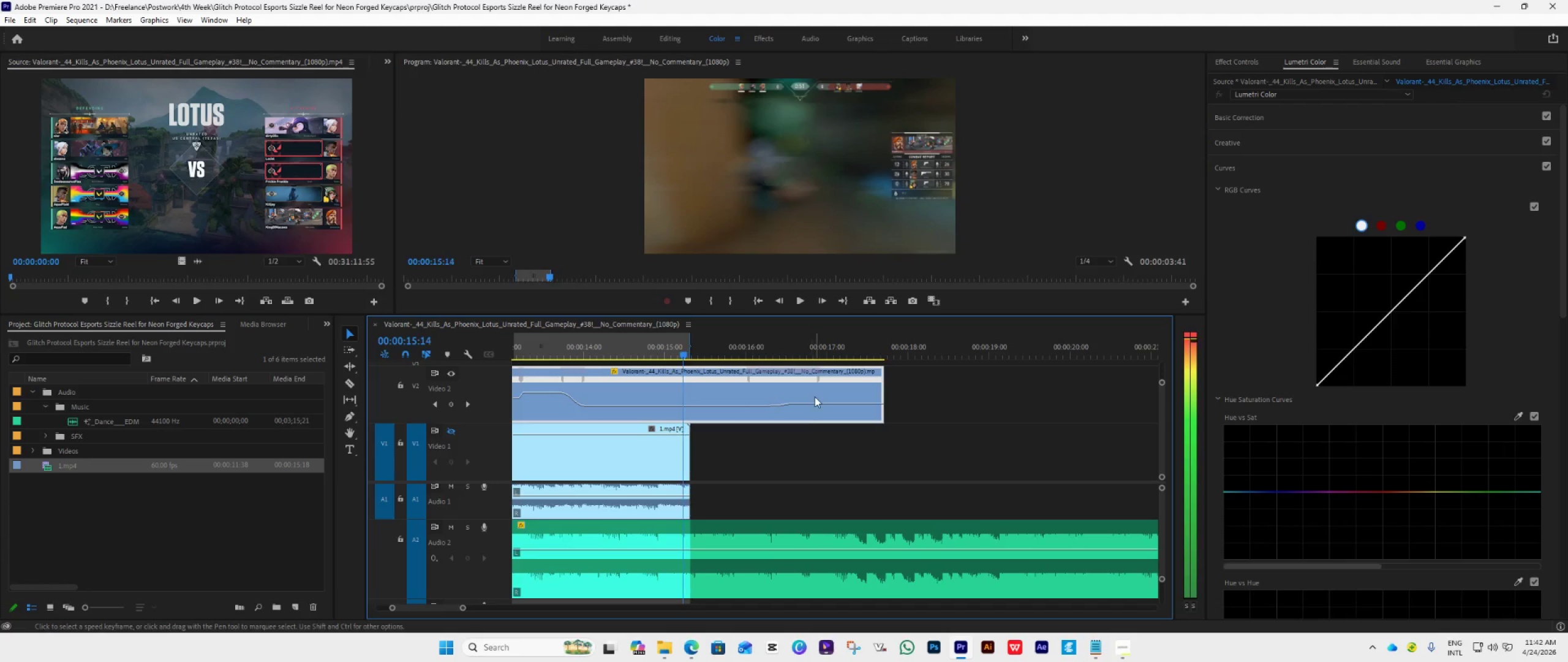 
key(ArrowLeft)
 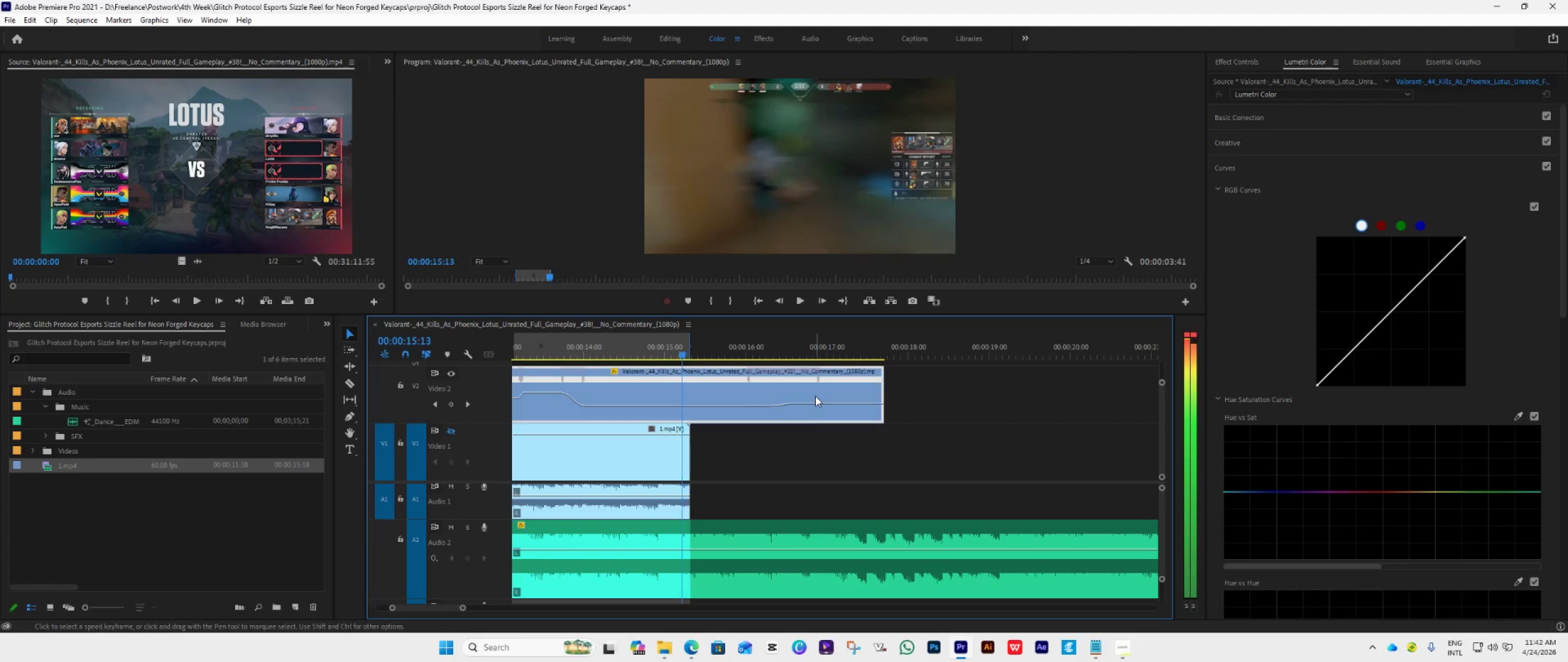 
key(ArrowLeft)
 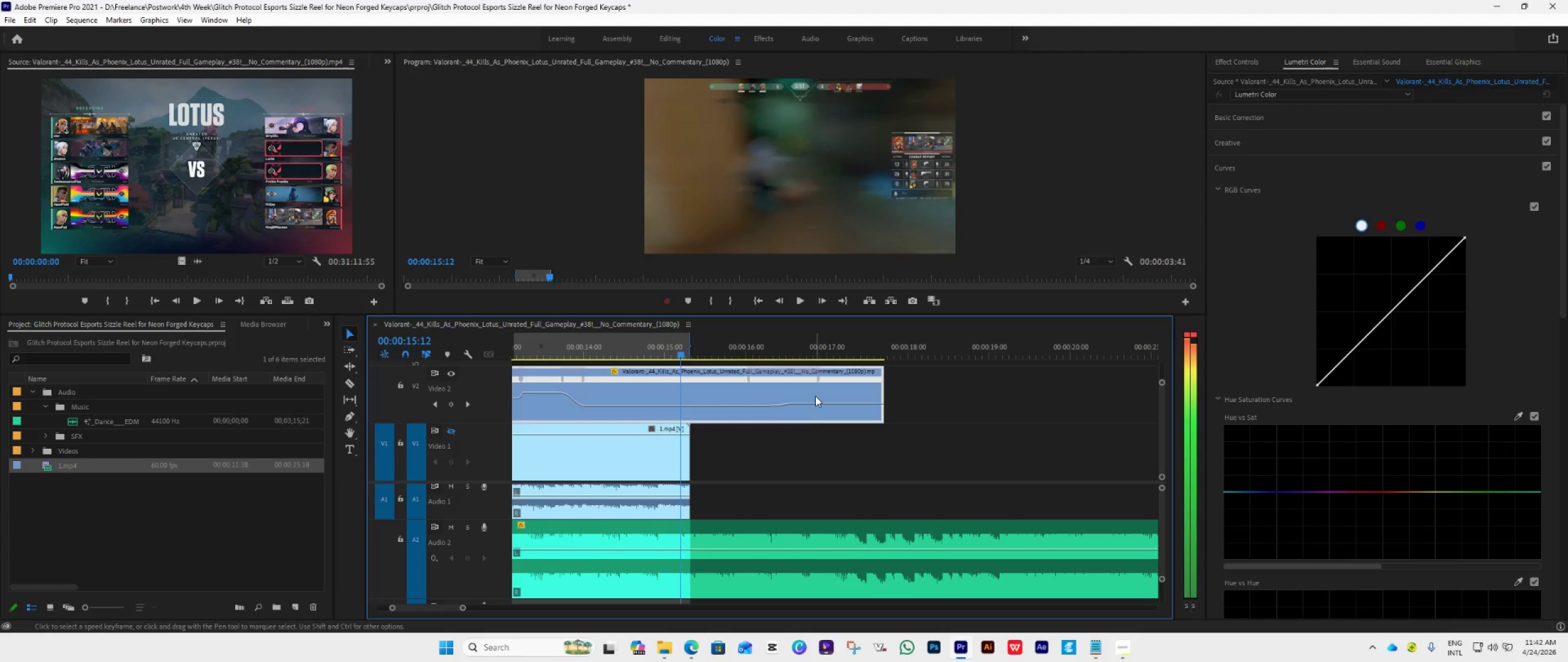 
key(ArrowLeft)
 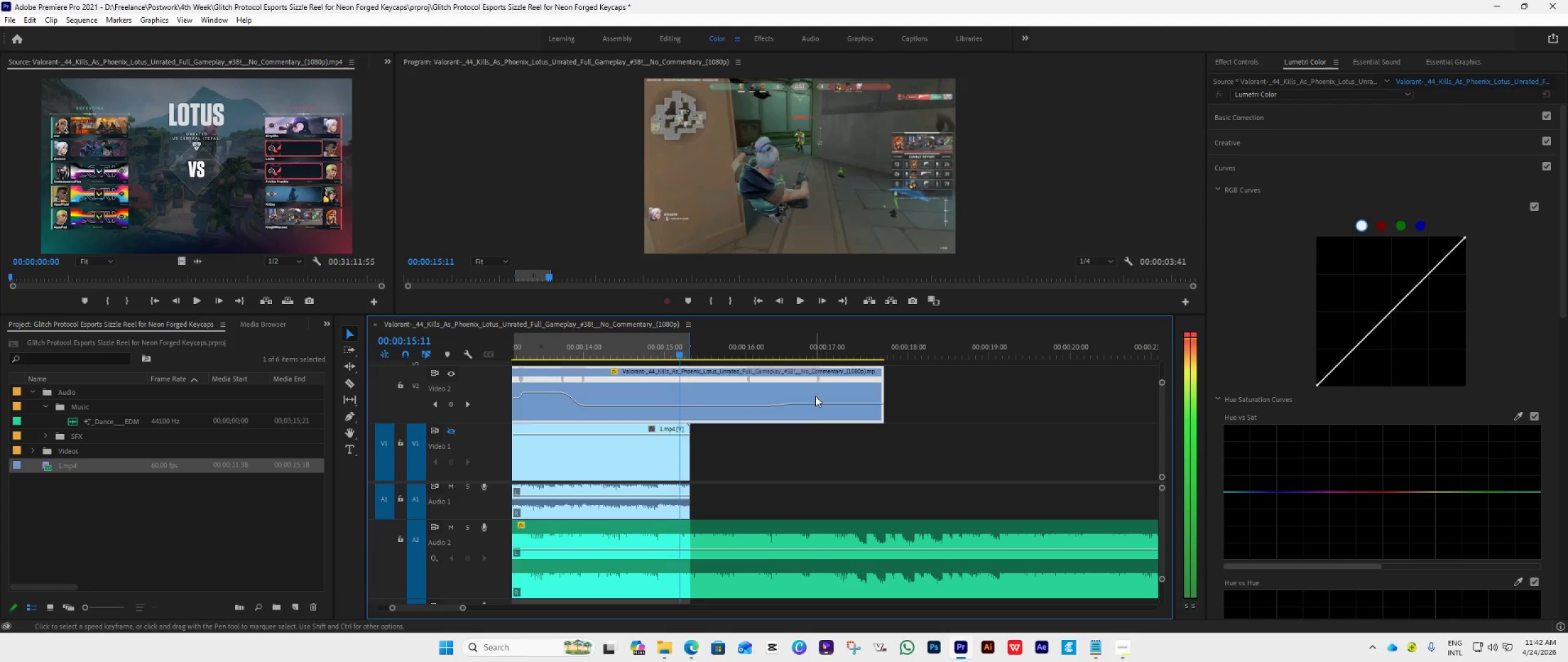 
key(ArrowLeft)
 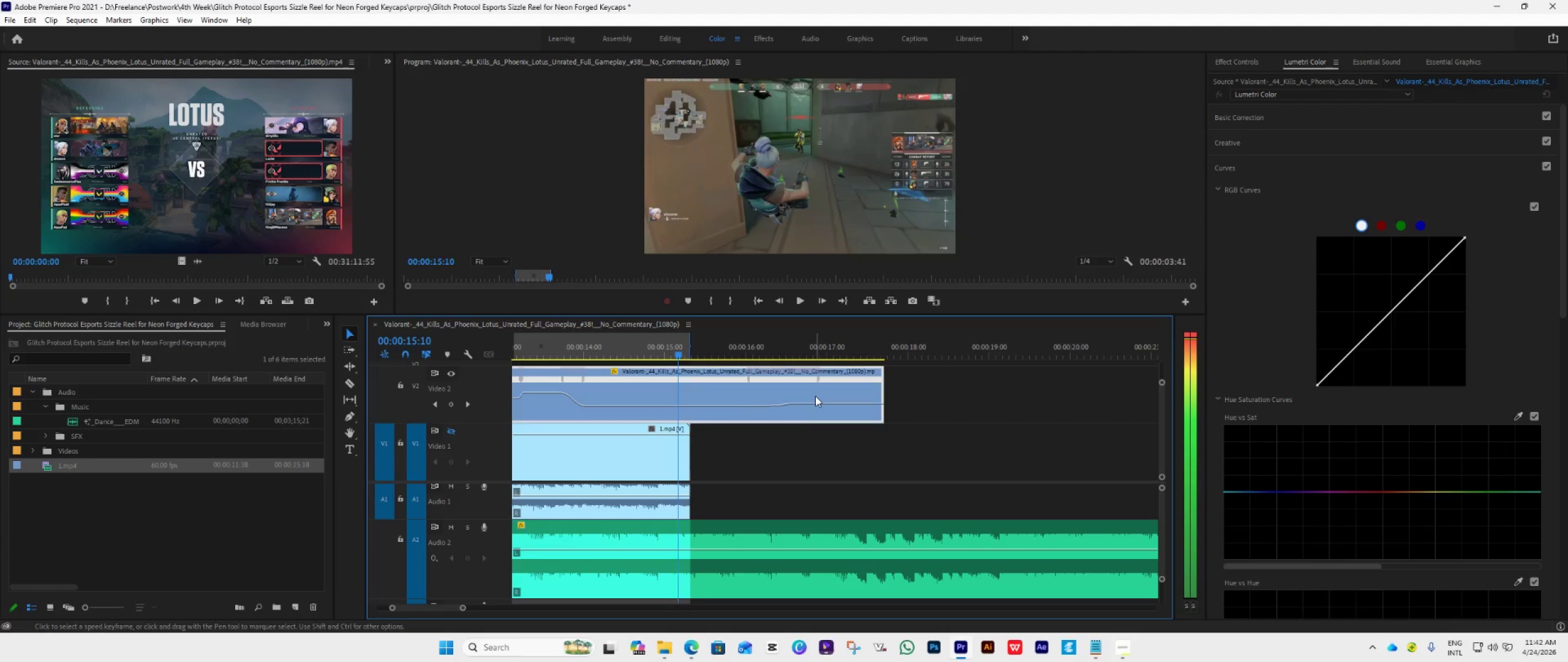 
key(ArrowLeft)
 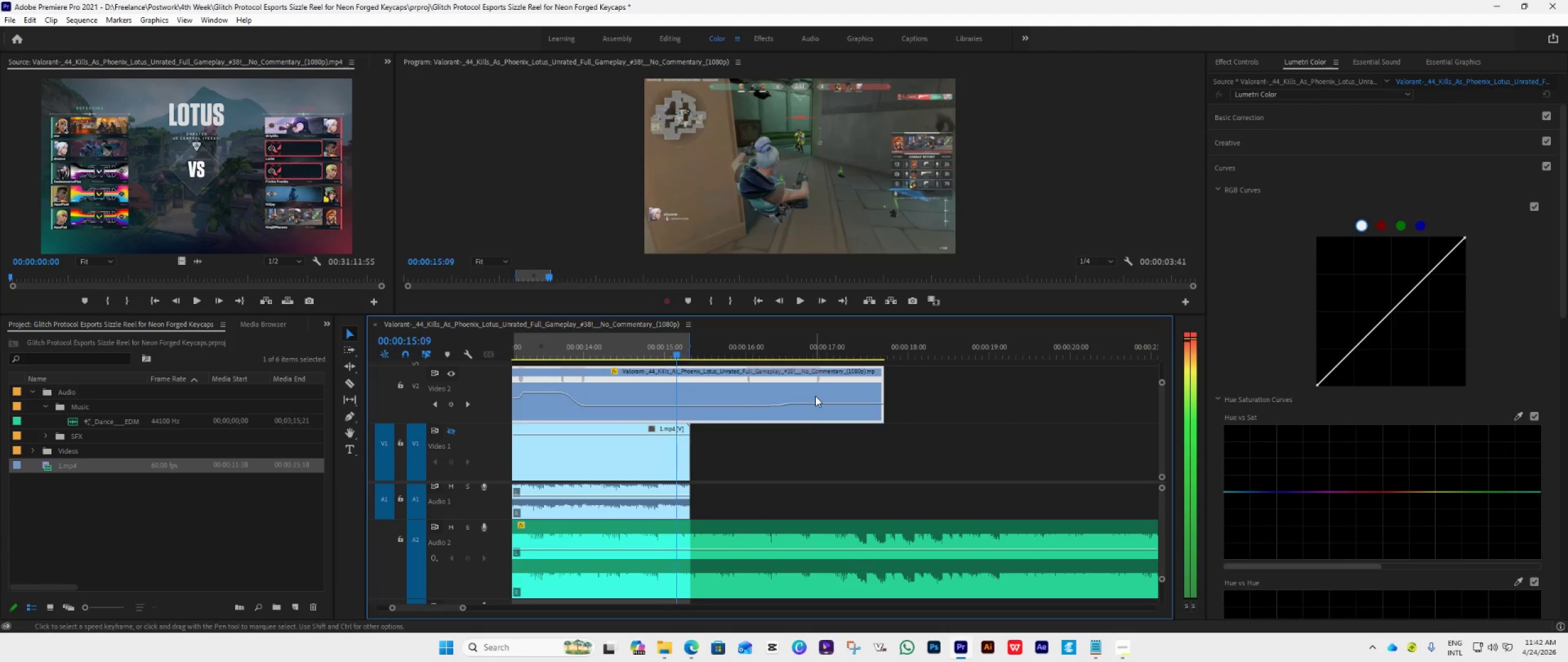 
key(ArrowLeft)
 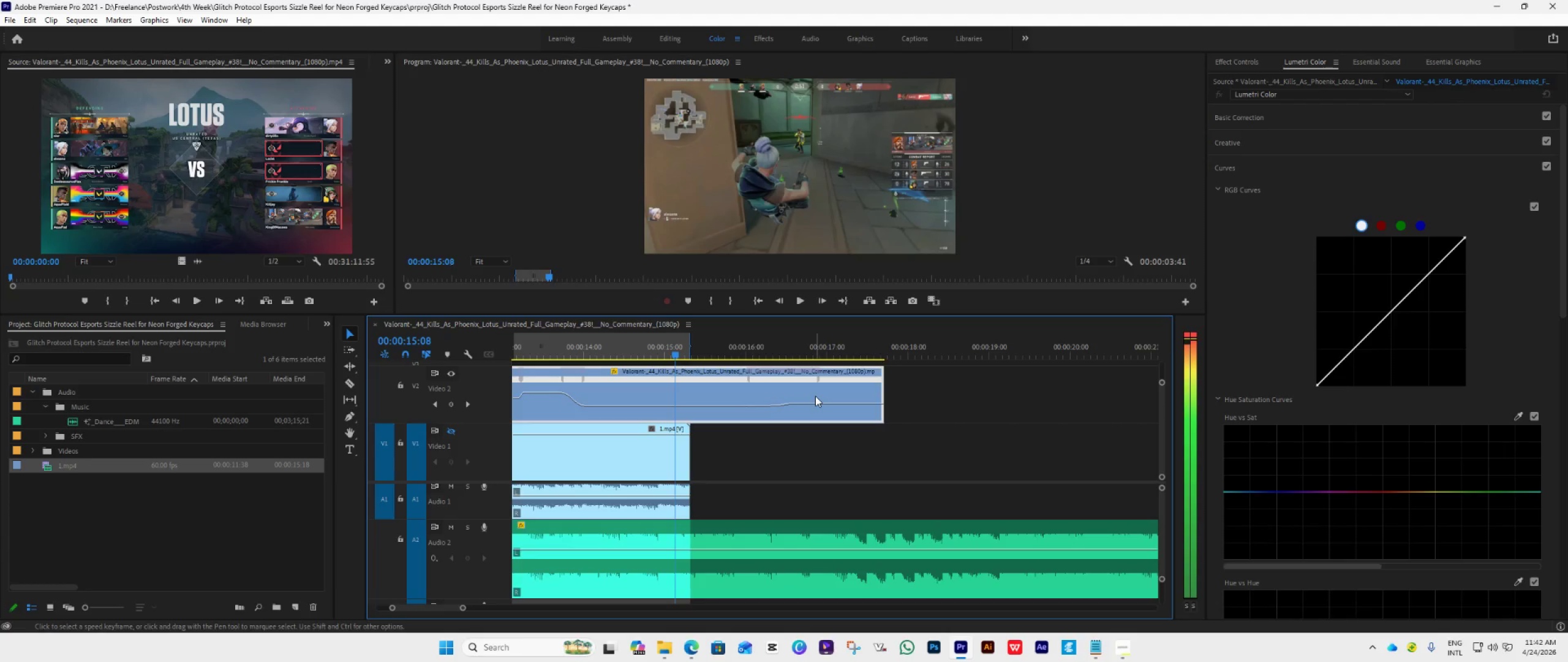 
key(ArrowLeft)
 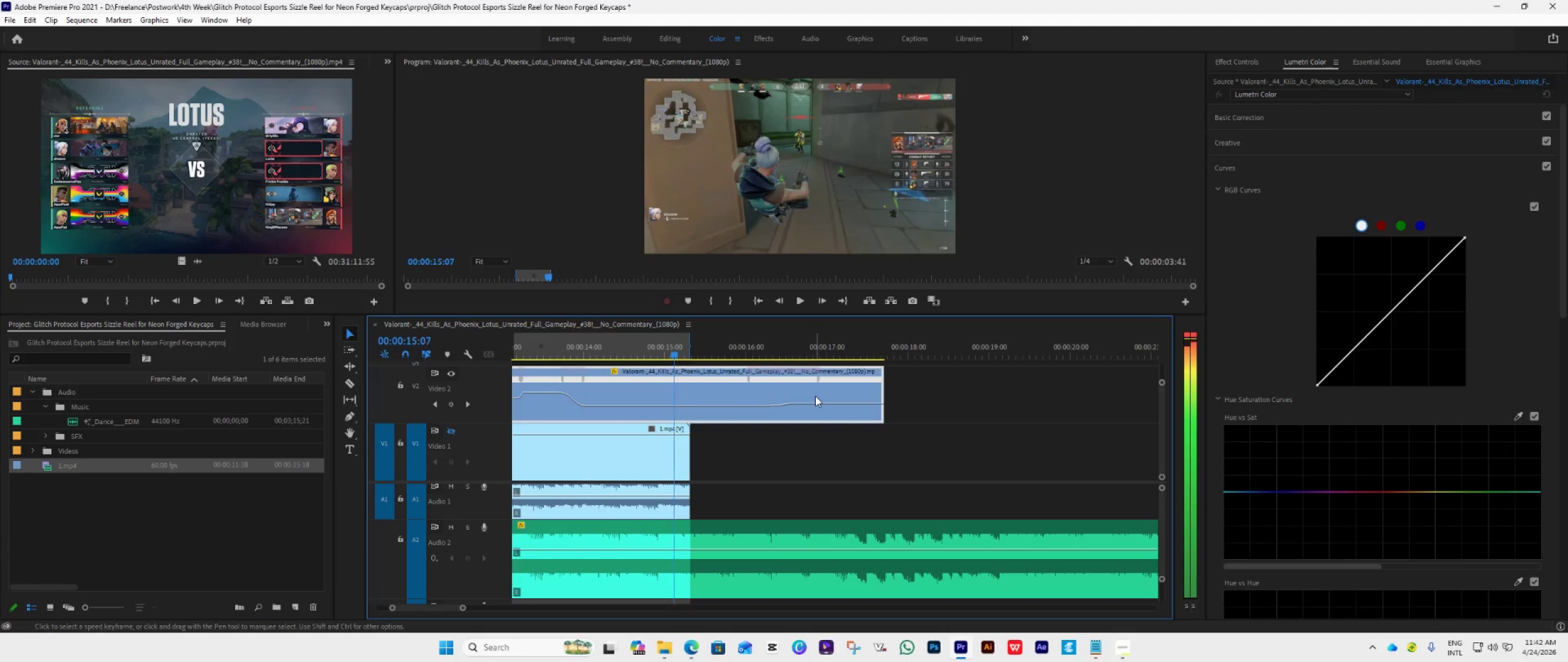 
key(ArrowLeft)
 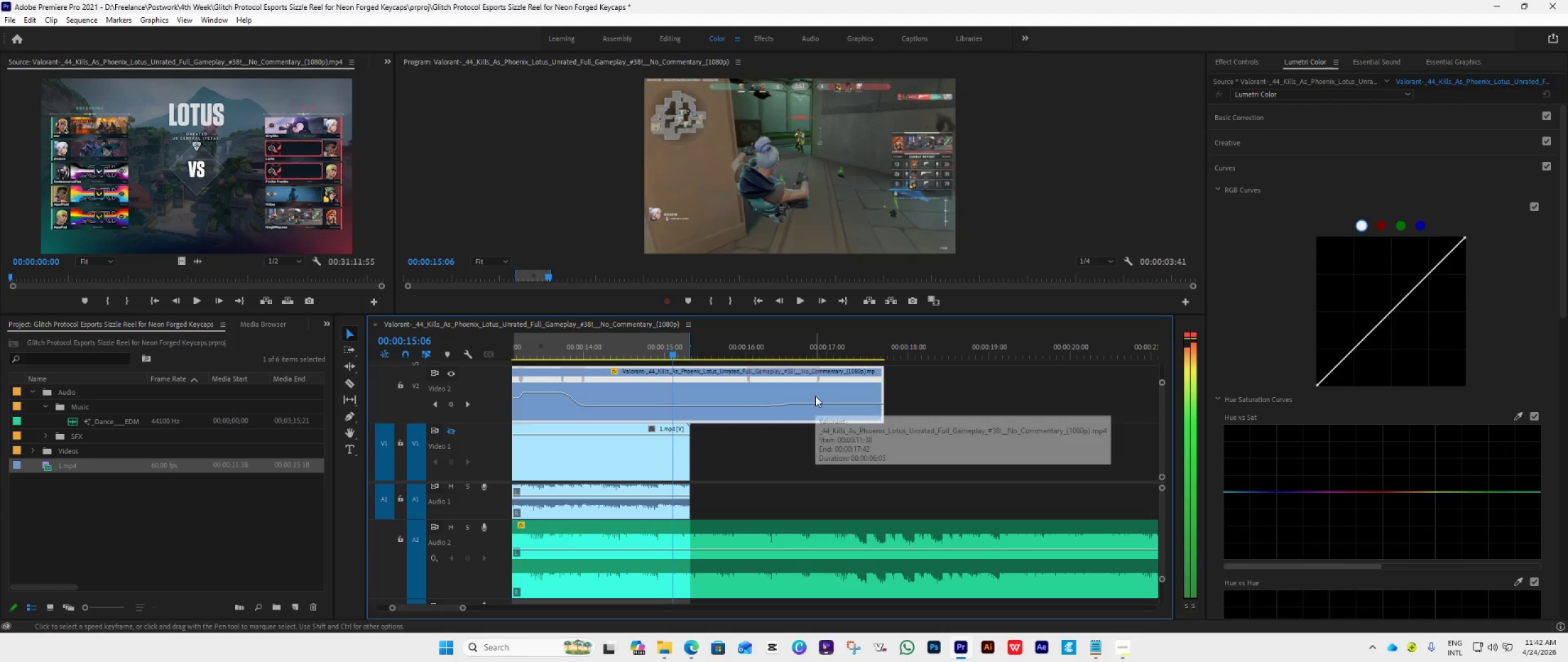 
key(ArrowLeft)
 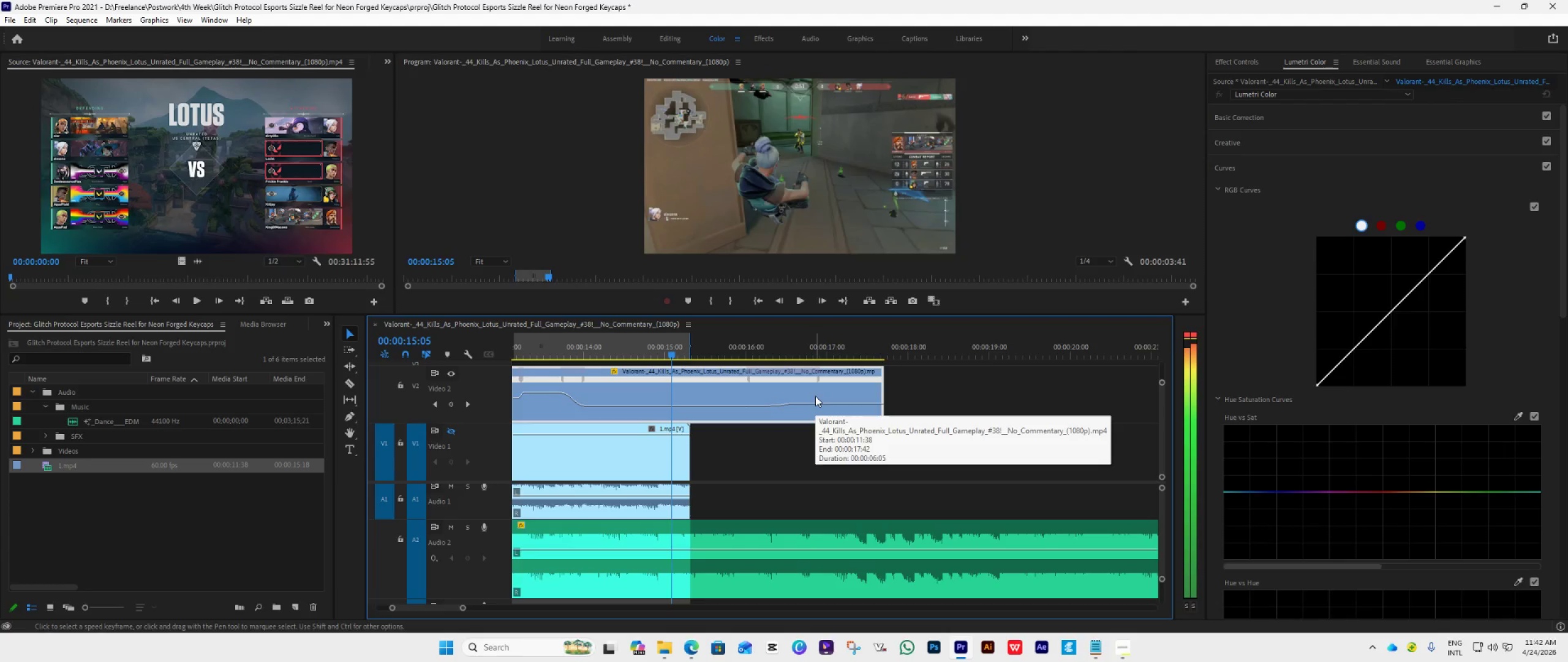 
key(ArrowLeft)
 